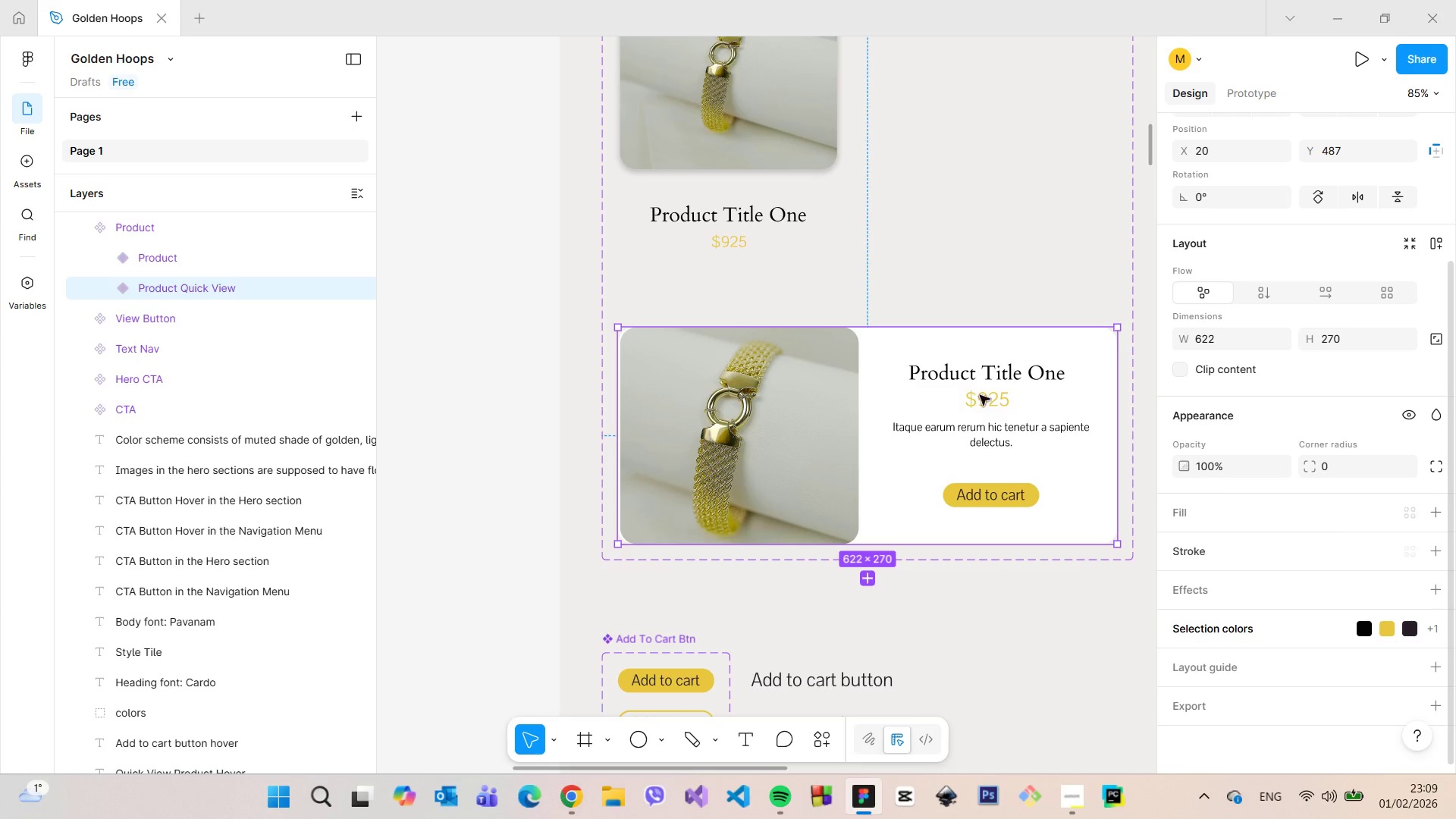 
right_click([864, 391])
 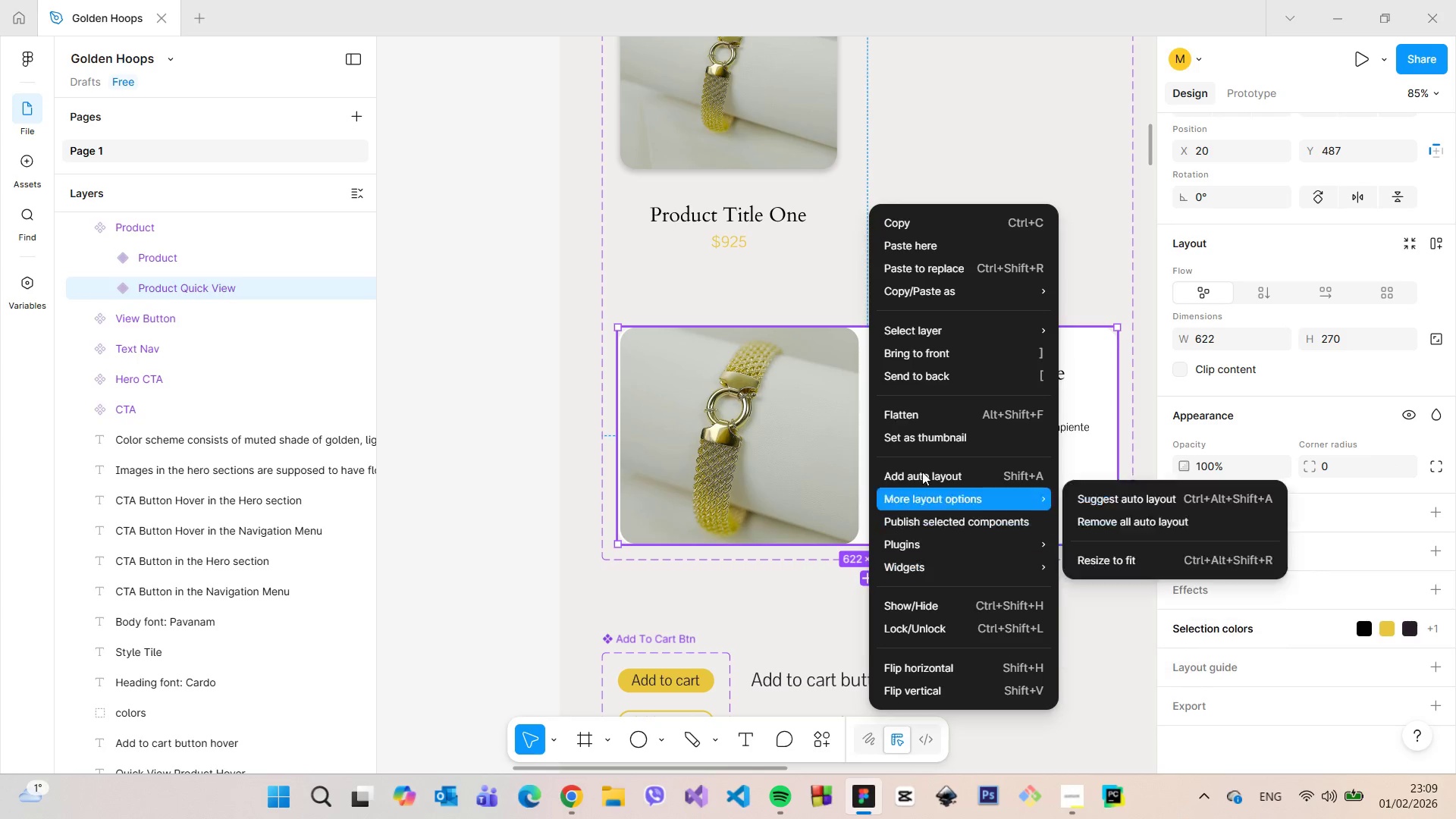 
wait(6.22)
 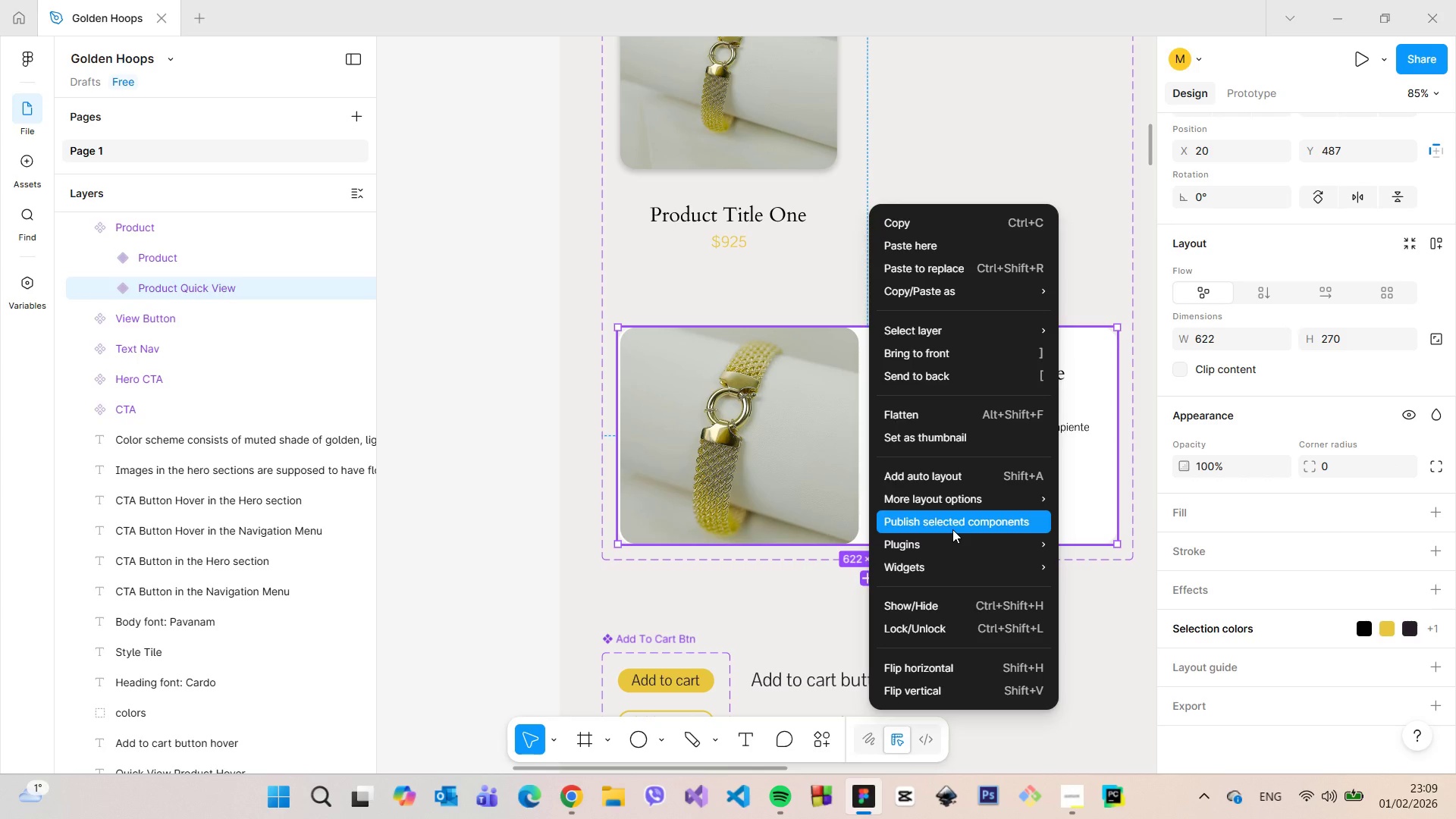 
left_click([817, 310])
 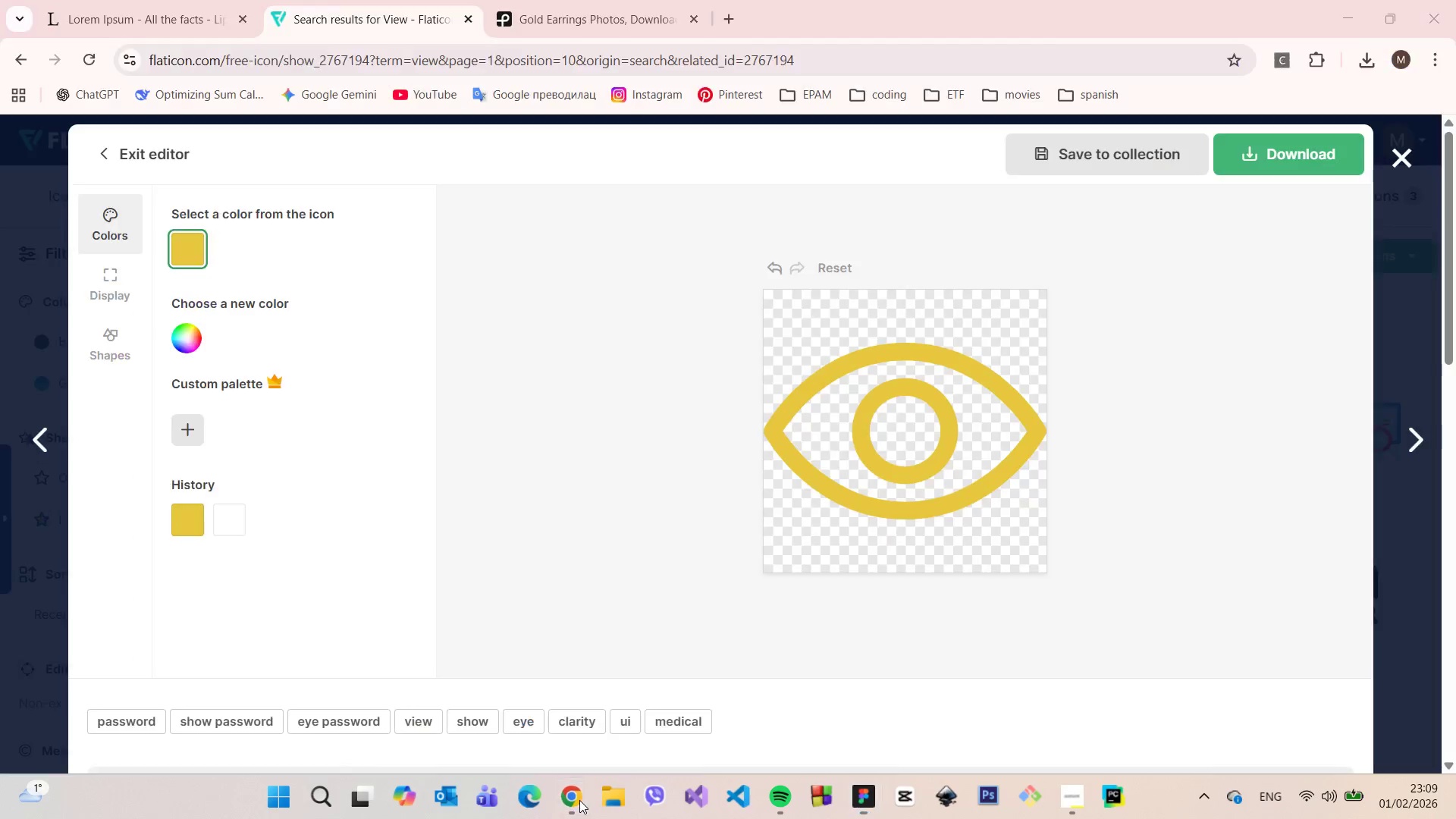 
left_click([725, 0])
 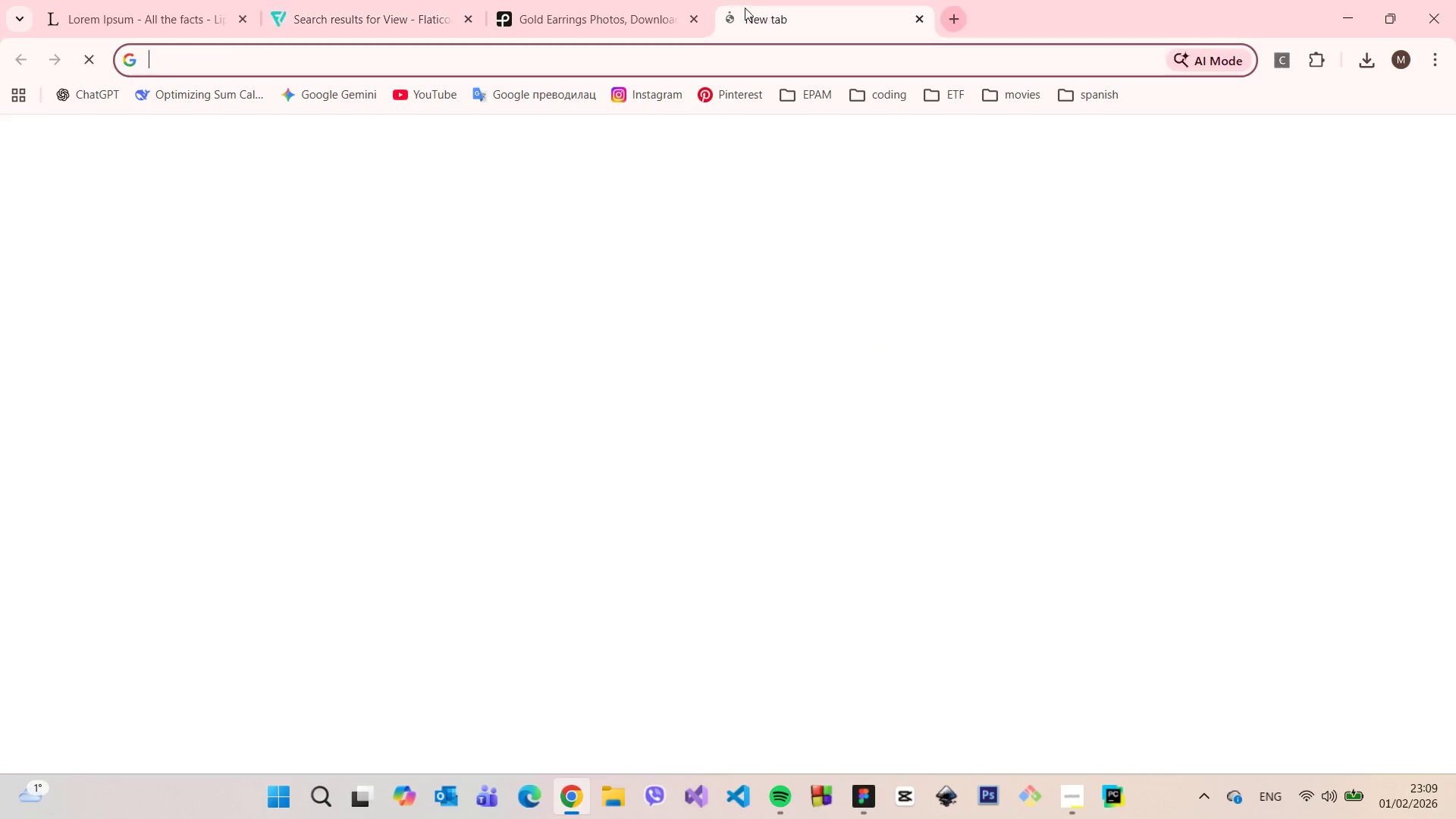 
left_click([733, 9])
 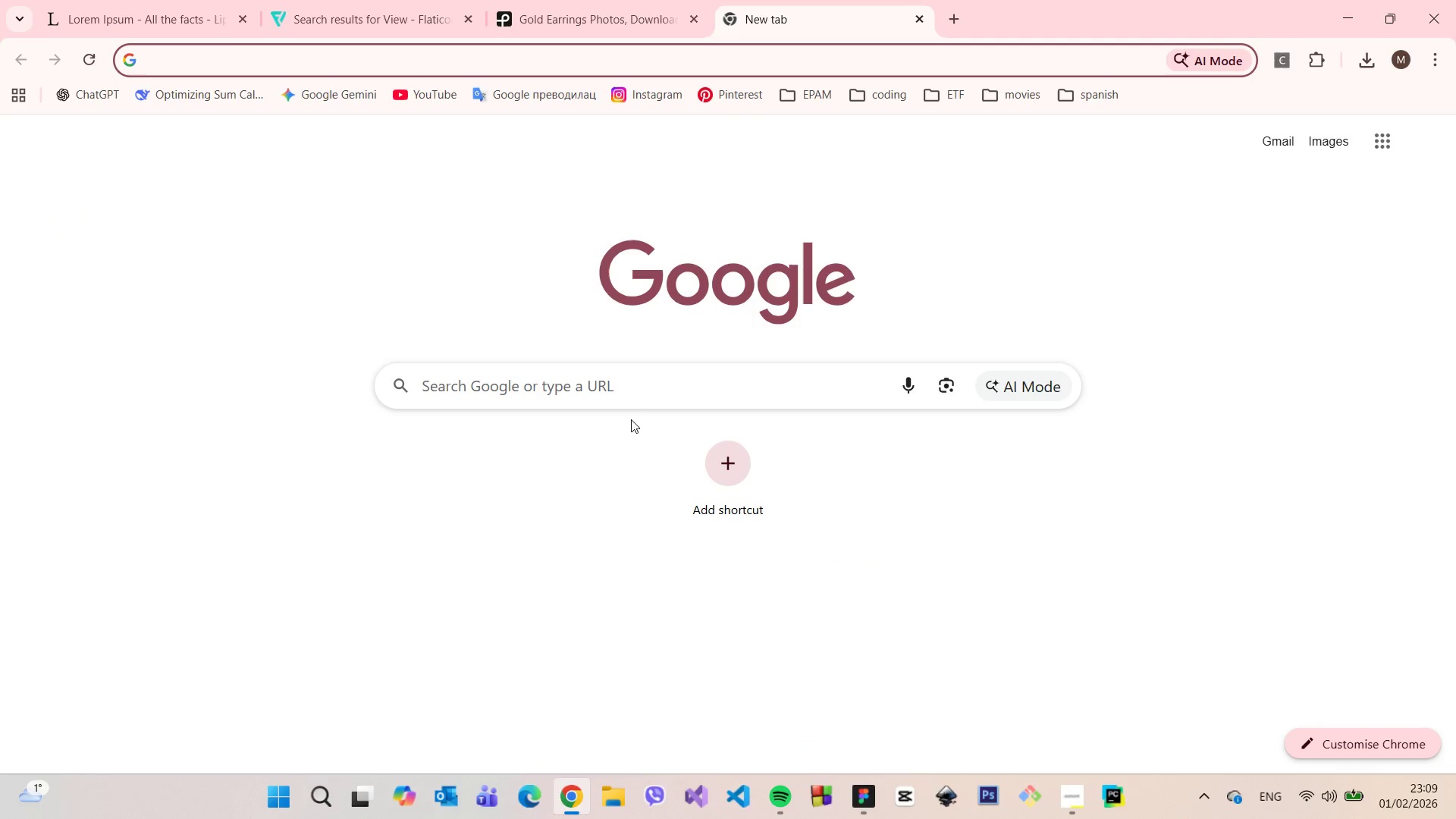 
left_click([607, 384])
 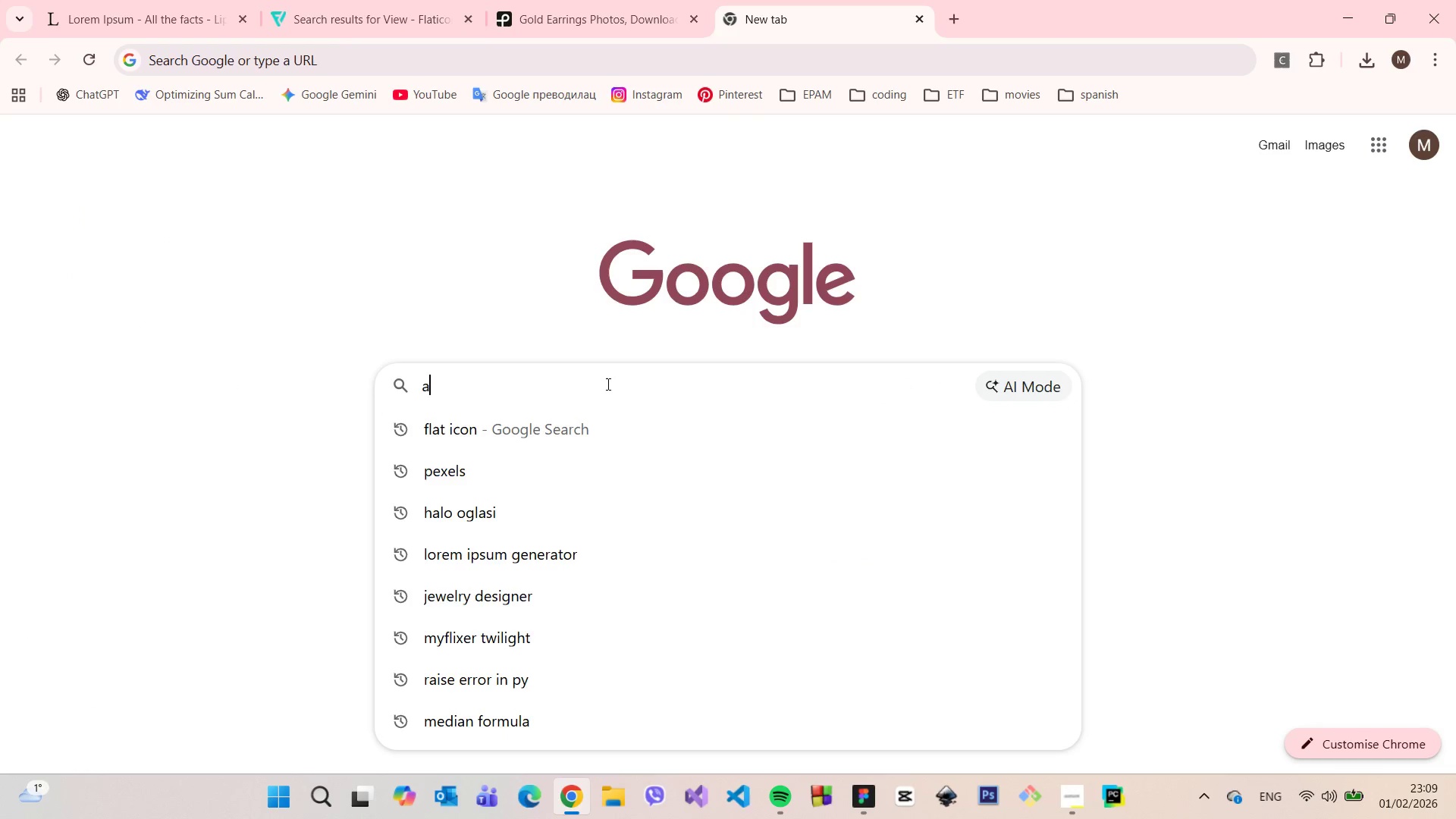 
type(add z index in figma)
 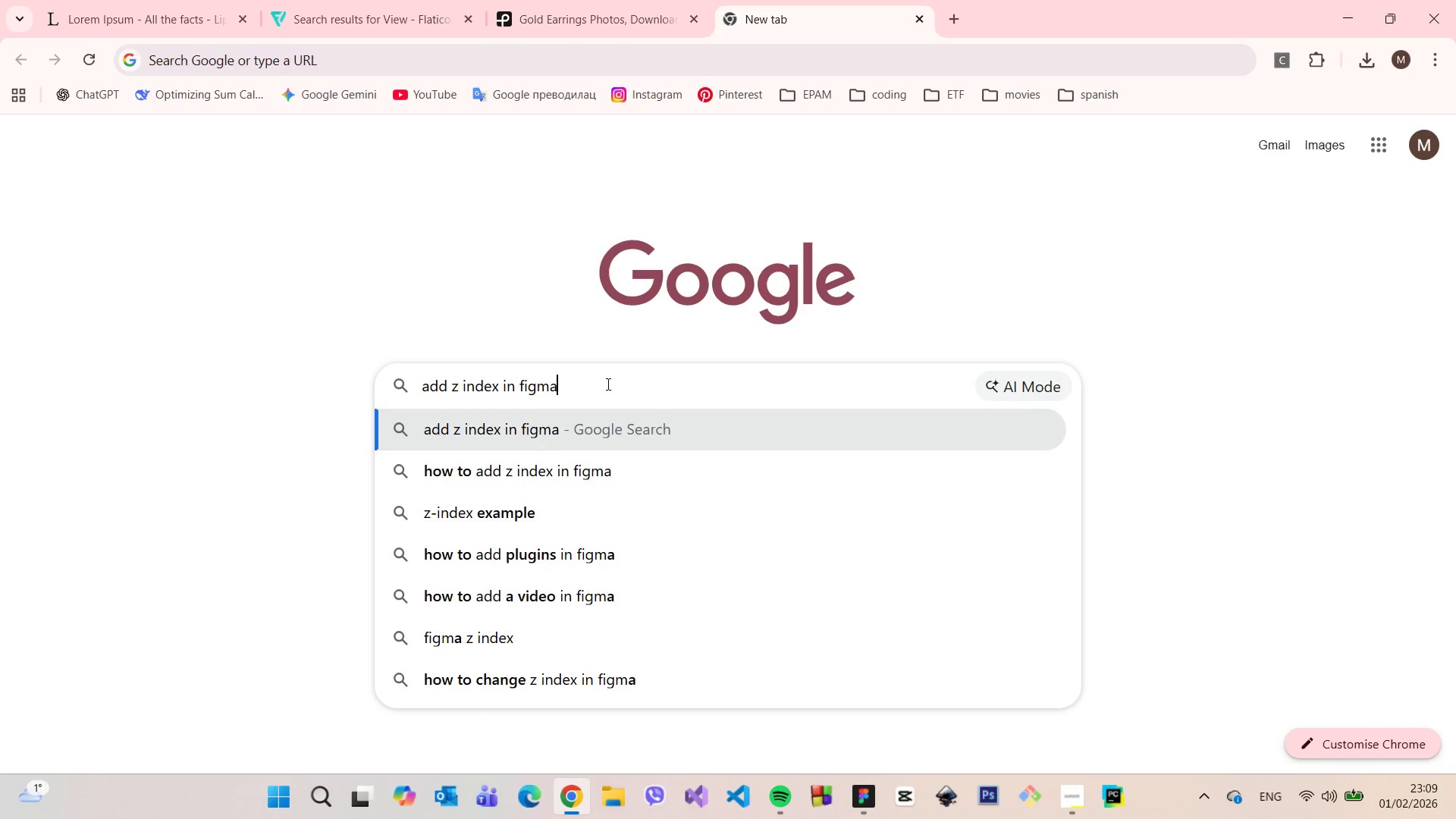 
key(Enter)
 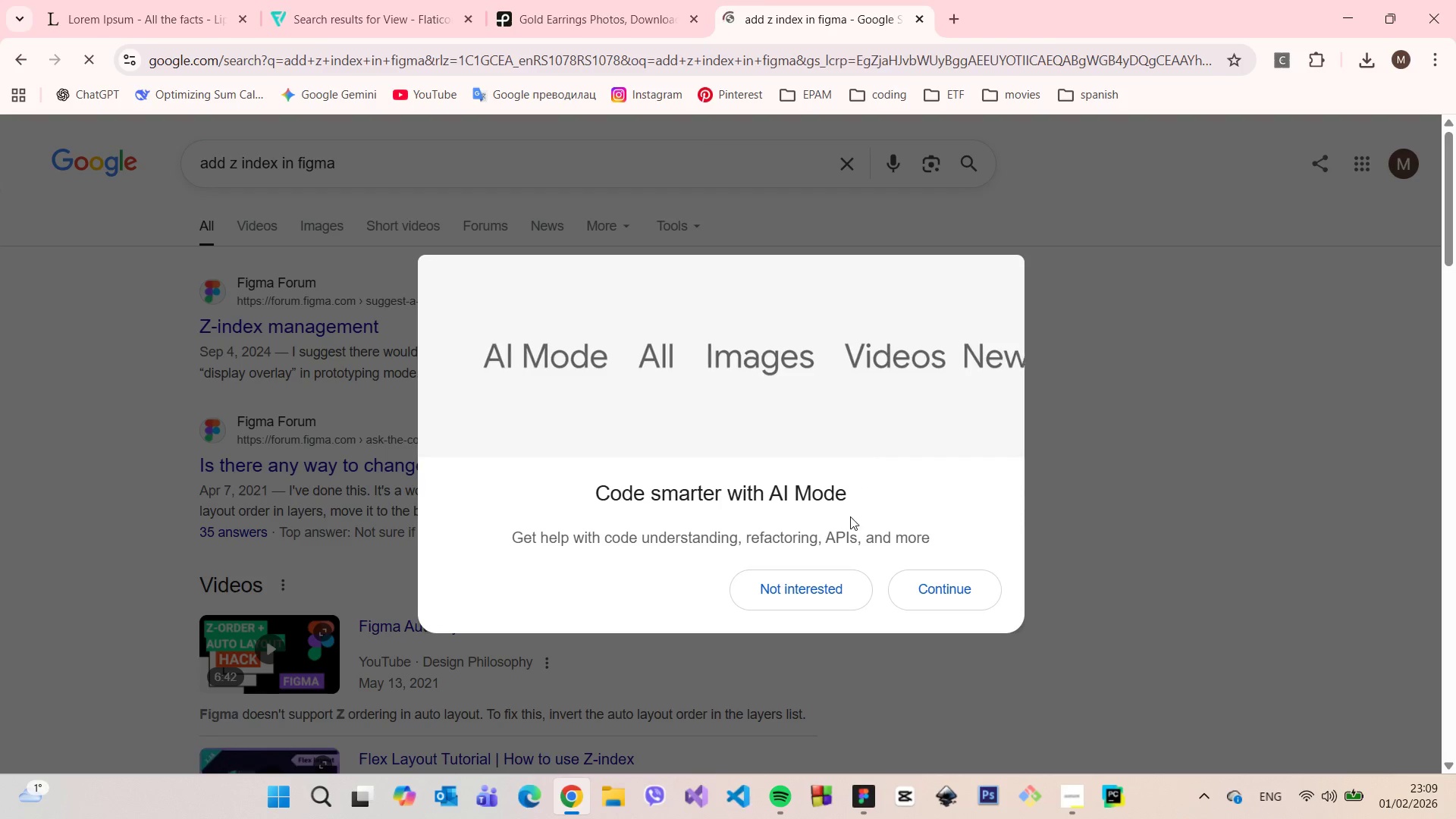 
left_click([825, 581])
 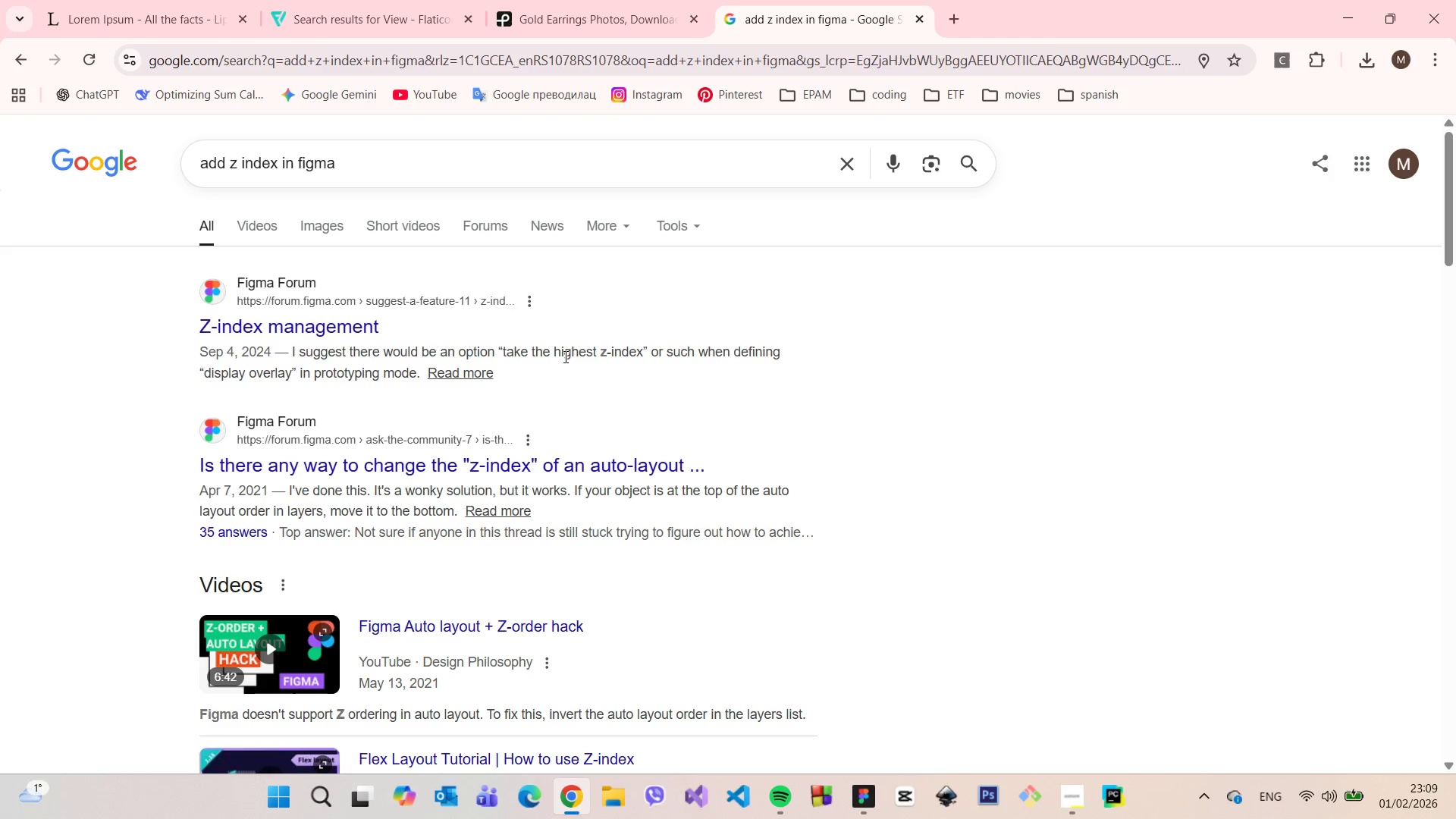 
scroll: coordinate [566, 355], scroll_direction: down, amount: 4.0
 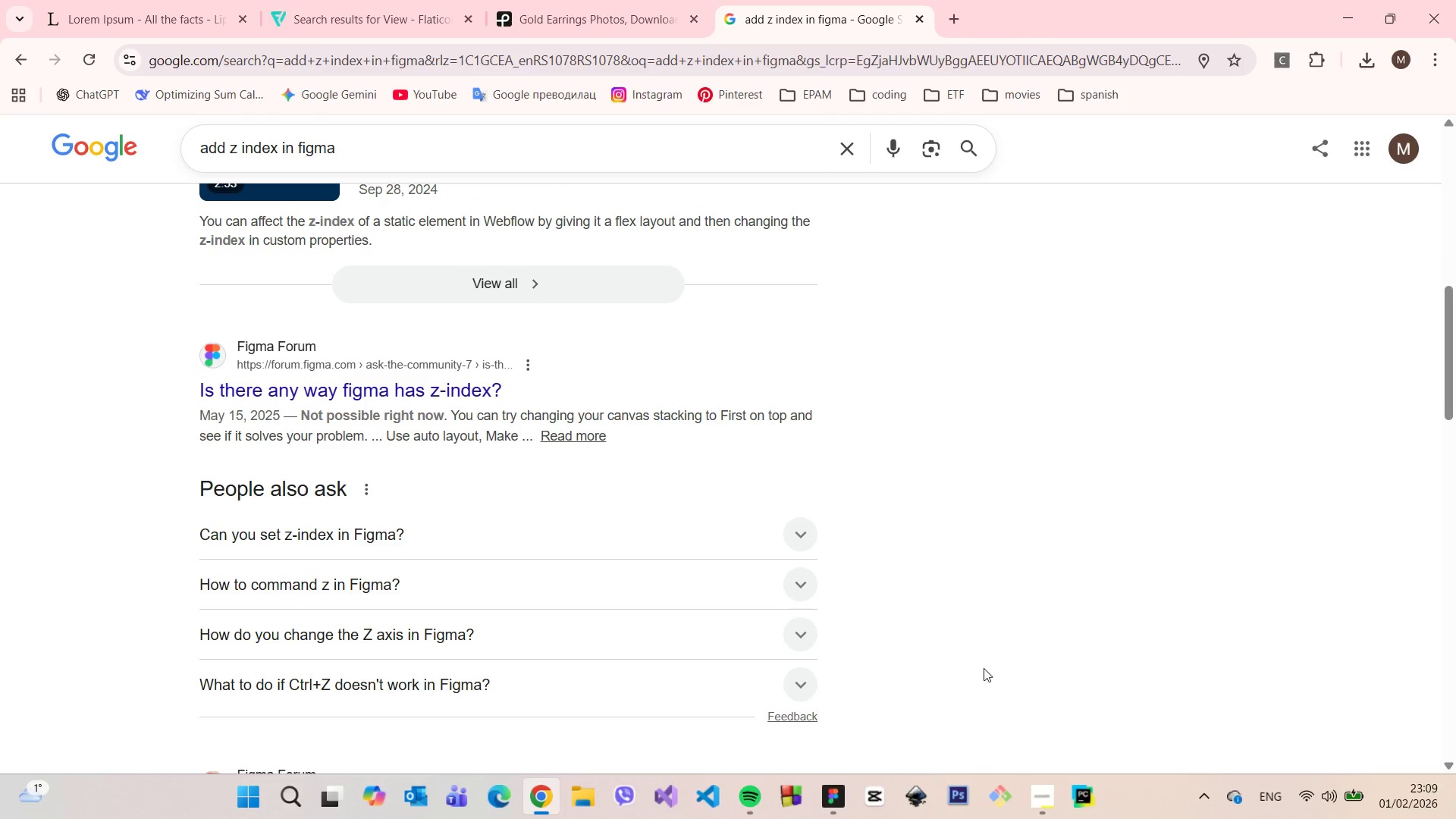 
wait(5.44)
 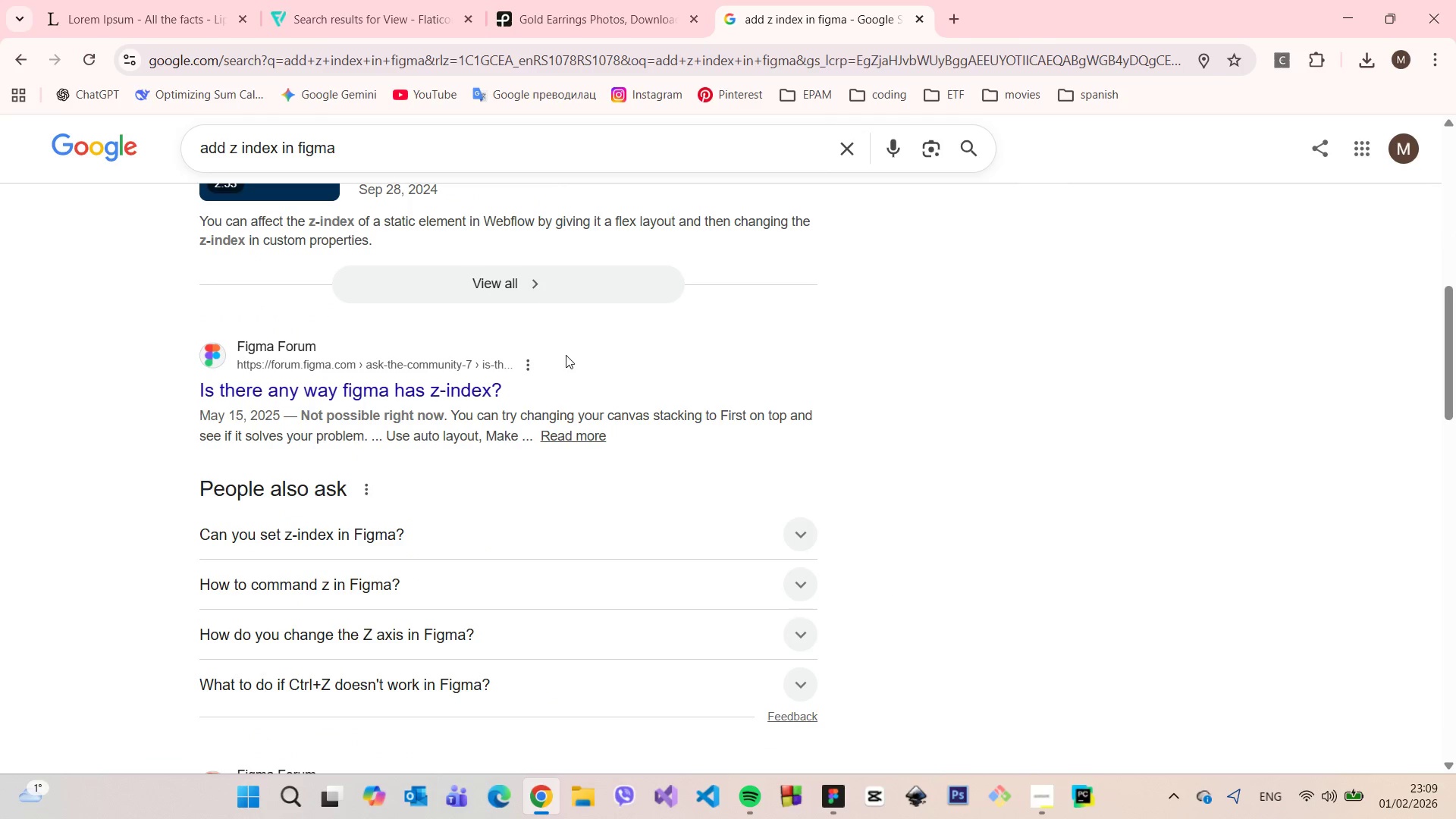 
left_click([871, 801])
 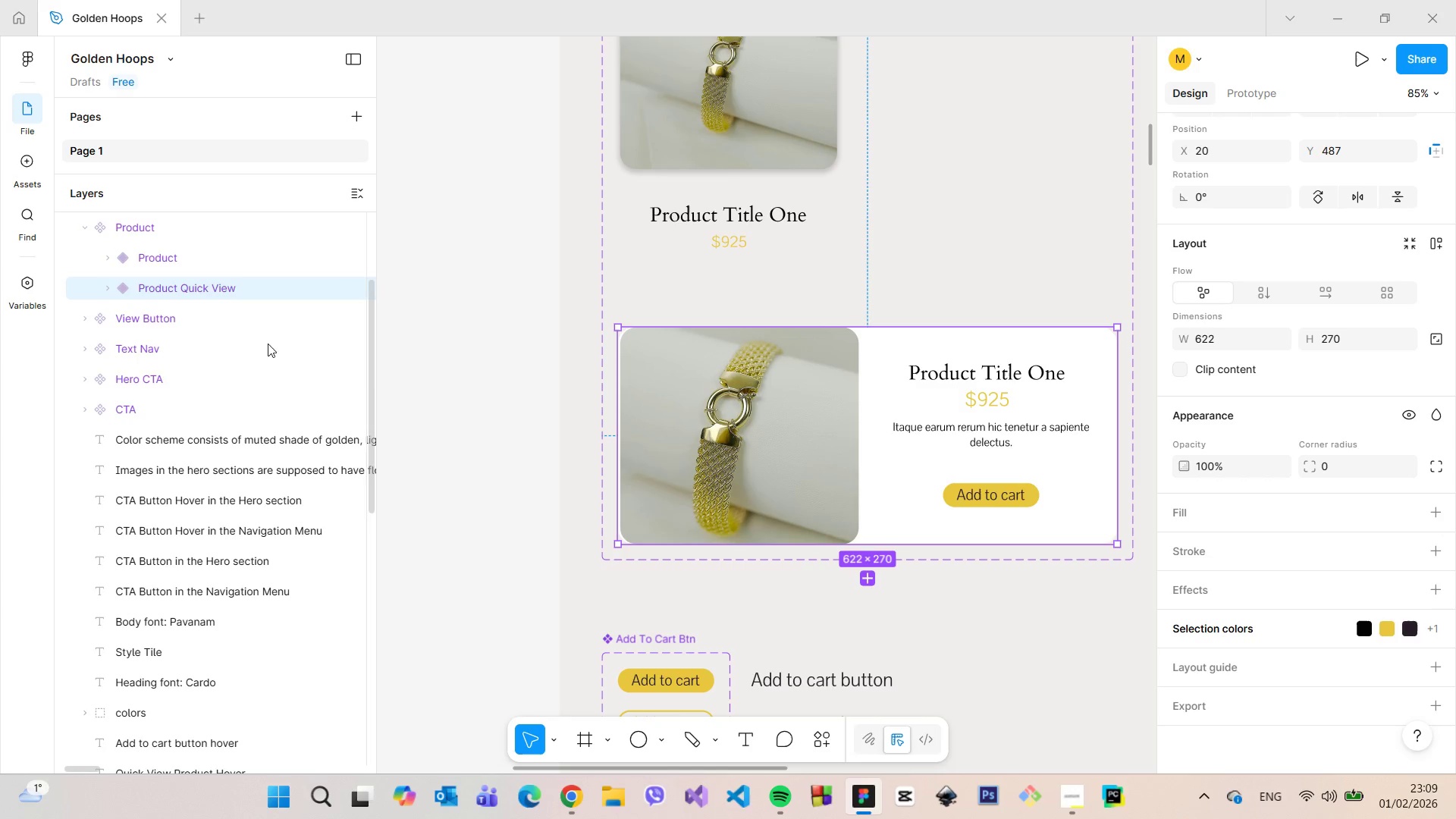 
scroll: coordinate [207, 329], scroll_direction: up, amount: 3.0
 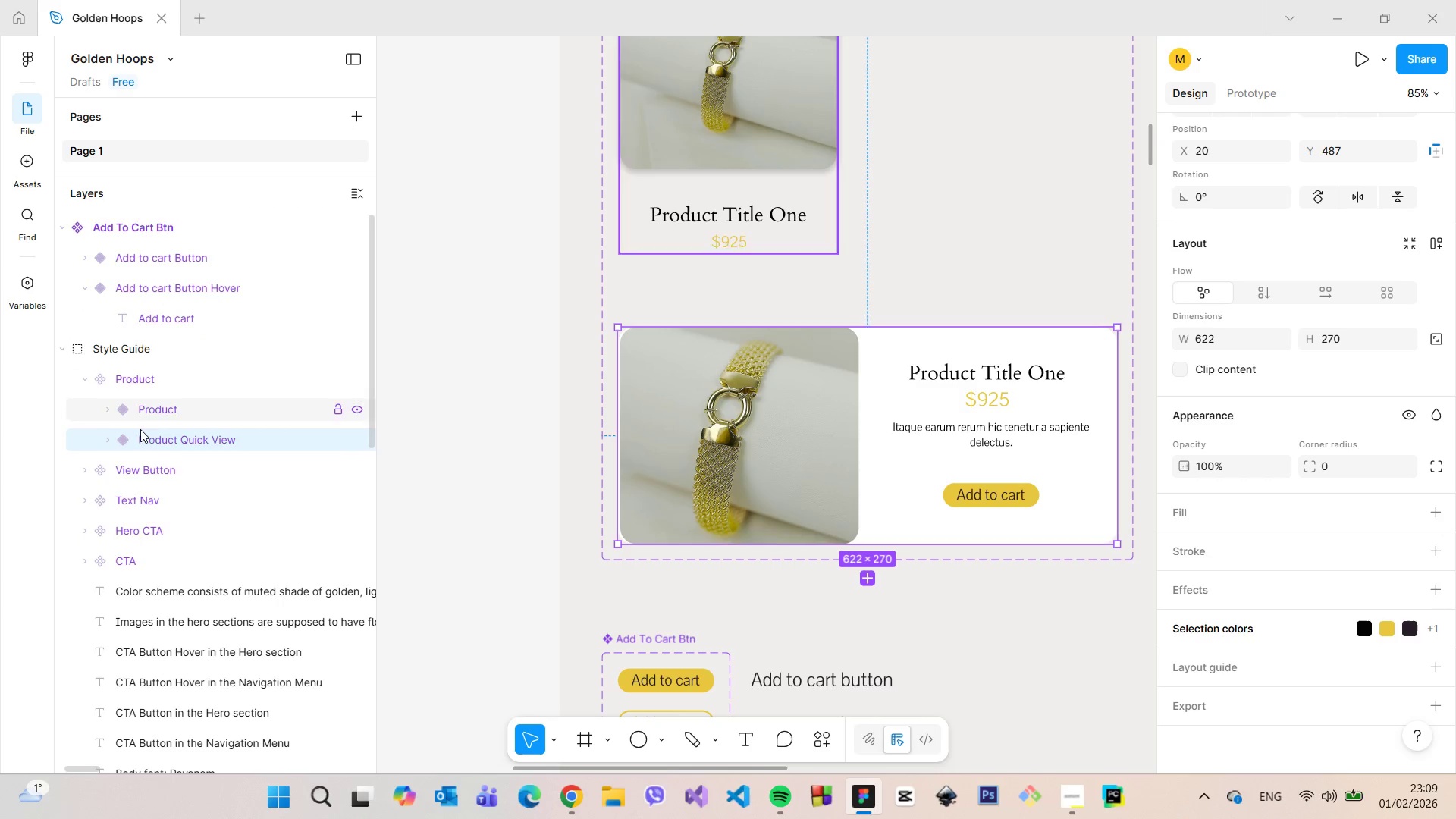 
left_click_drag(start_coordinate=[152, 441], to_coordinate=[155, 399])
 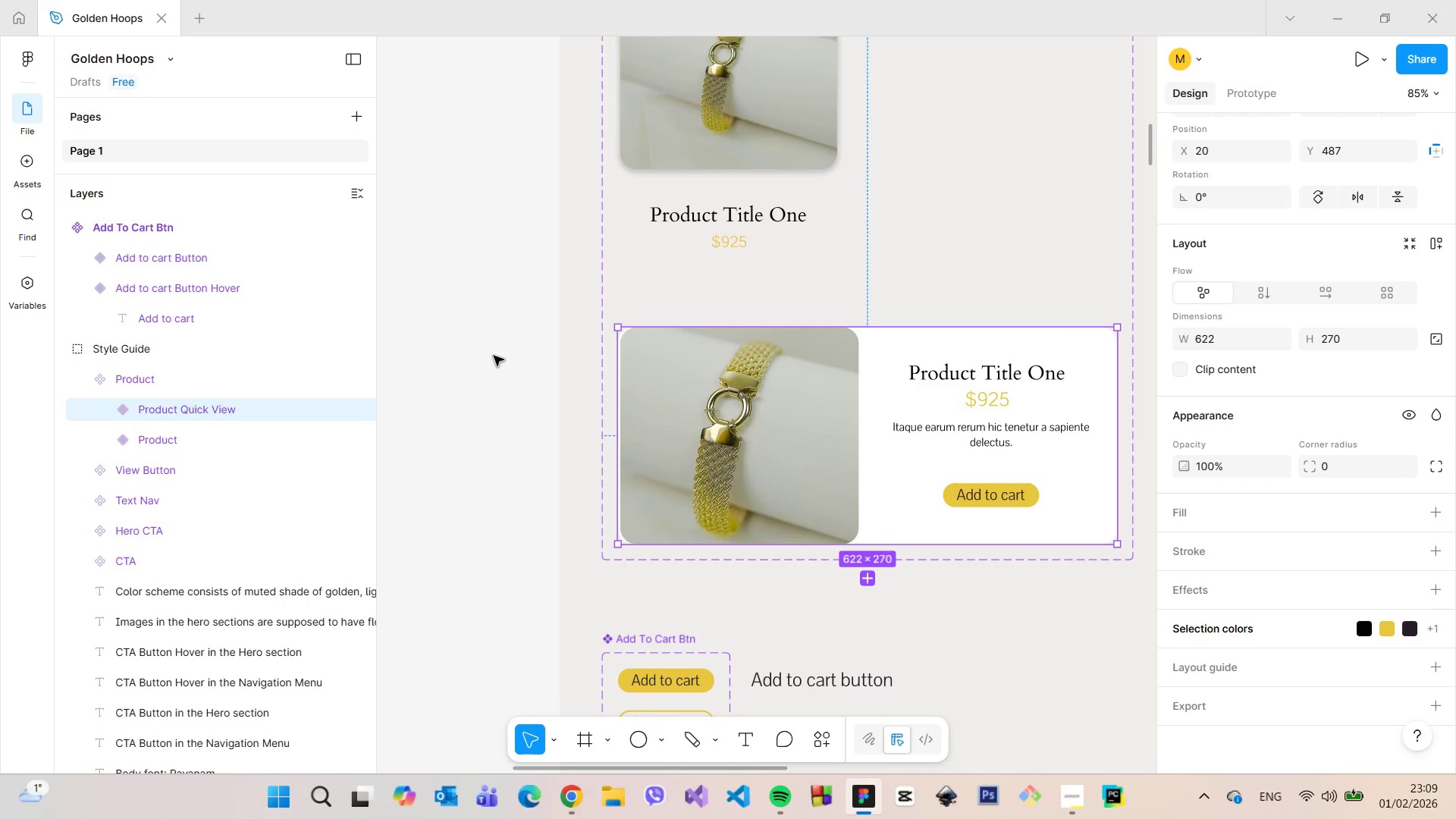 
left_click([473, 356])
 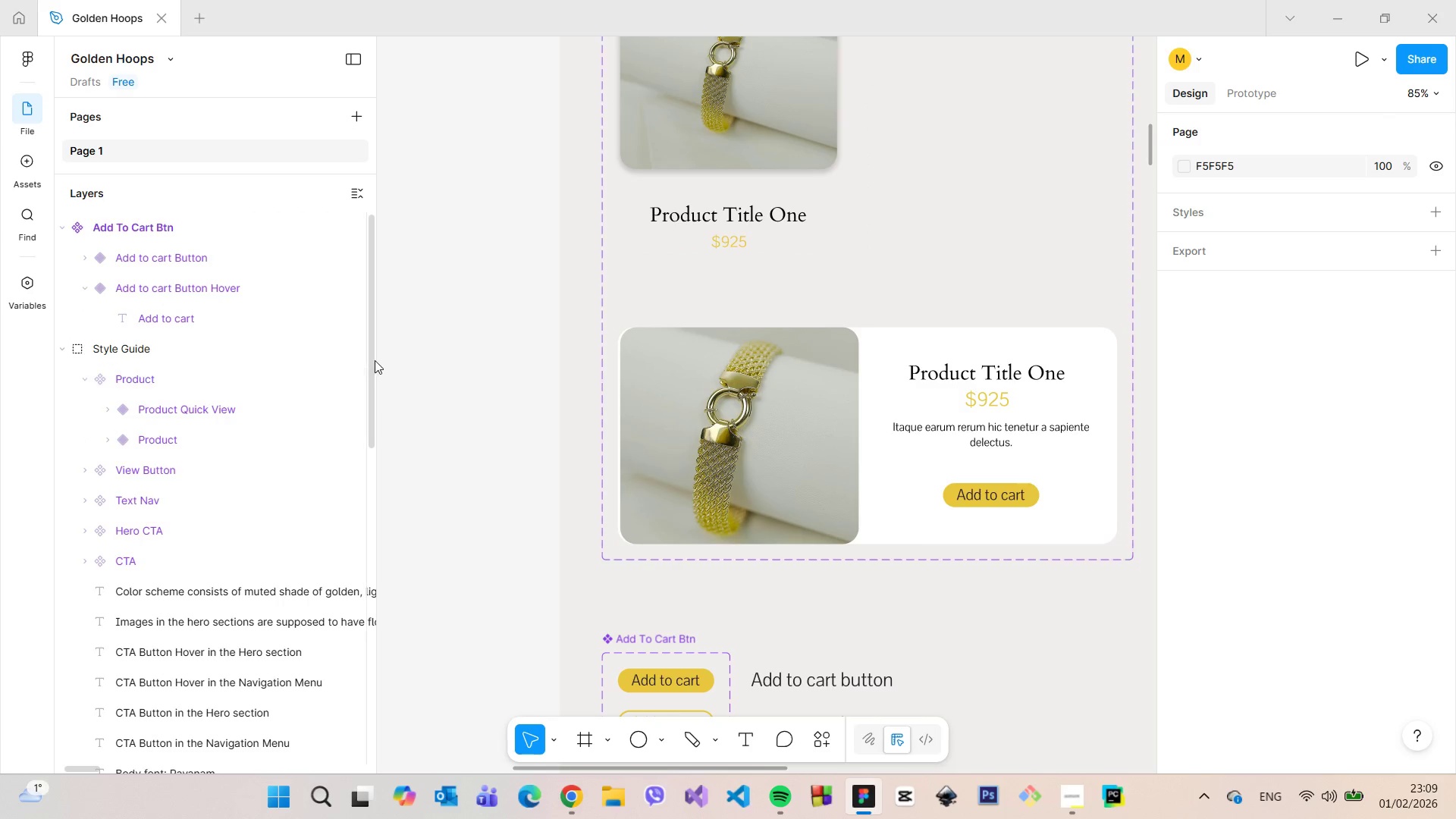 
left_click([450, 347])
 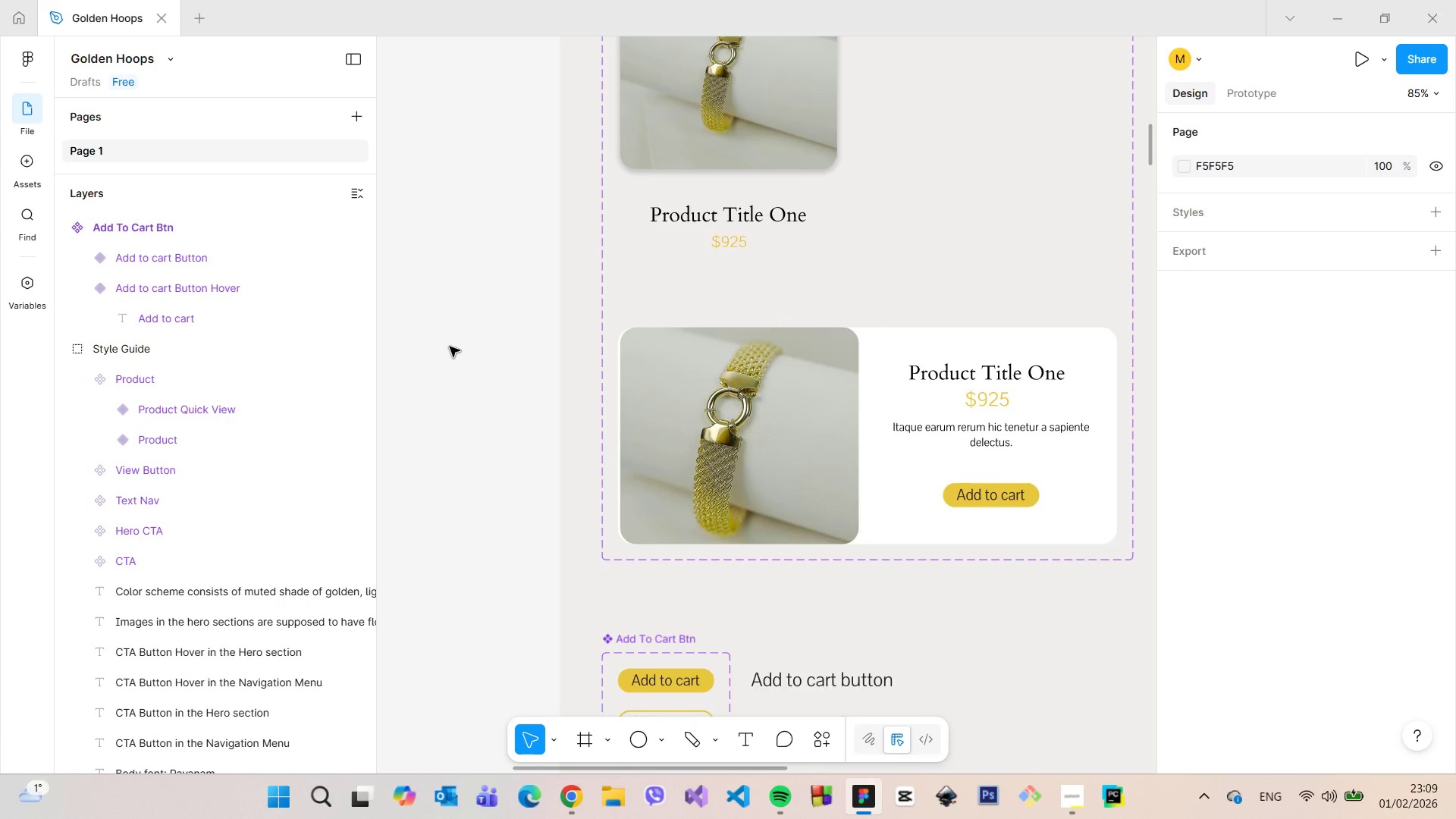 
scroll: coordinate [450, 347], scroll_direction: down, amount: 7.0
 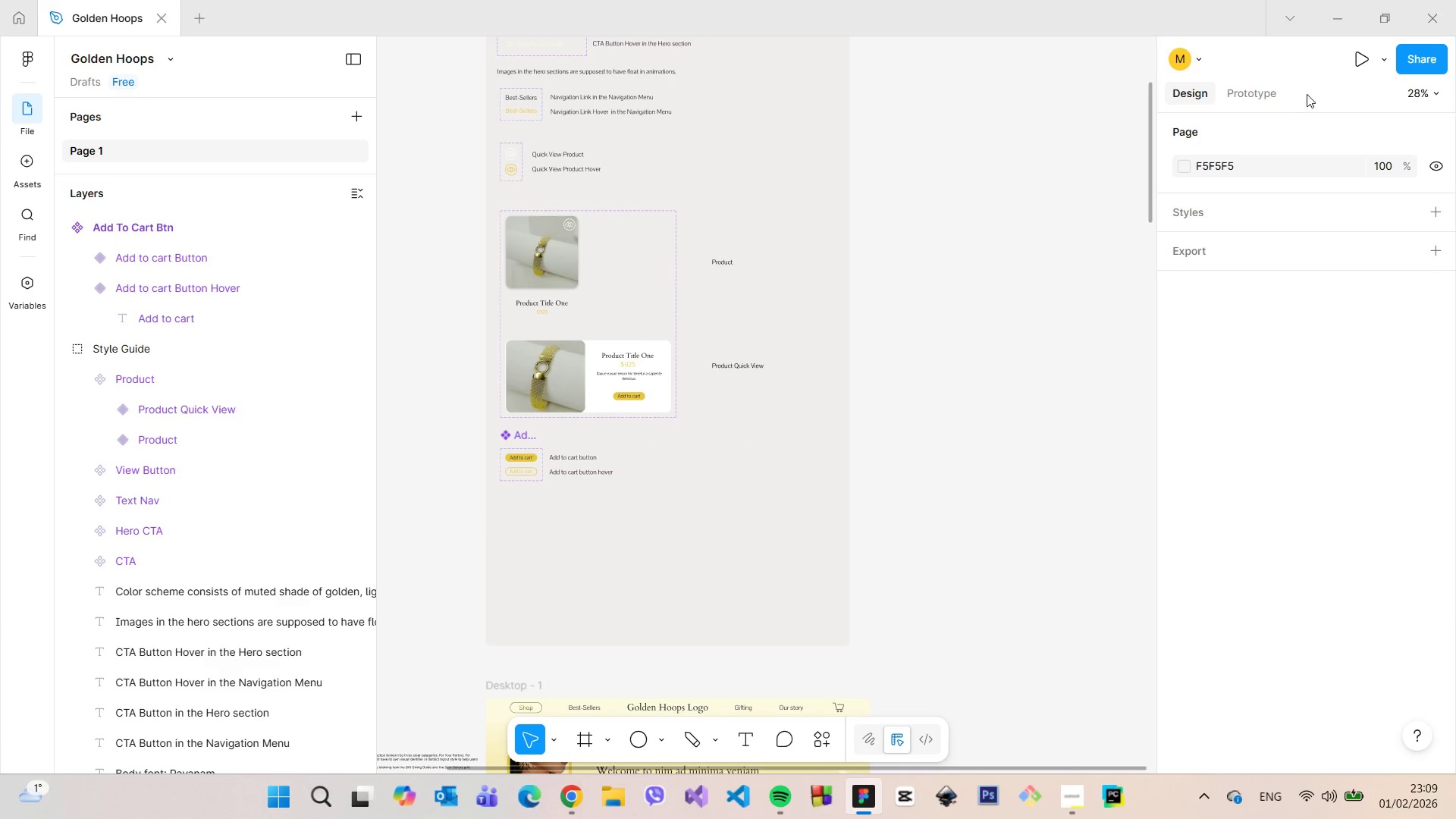 
left_click([1354, 61])
 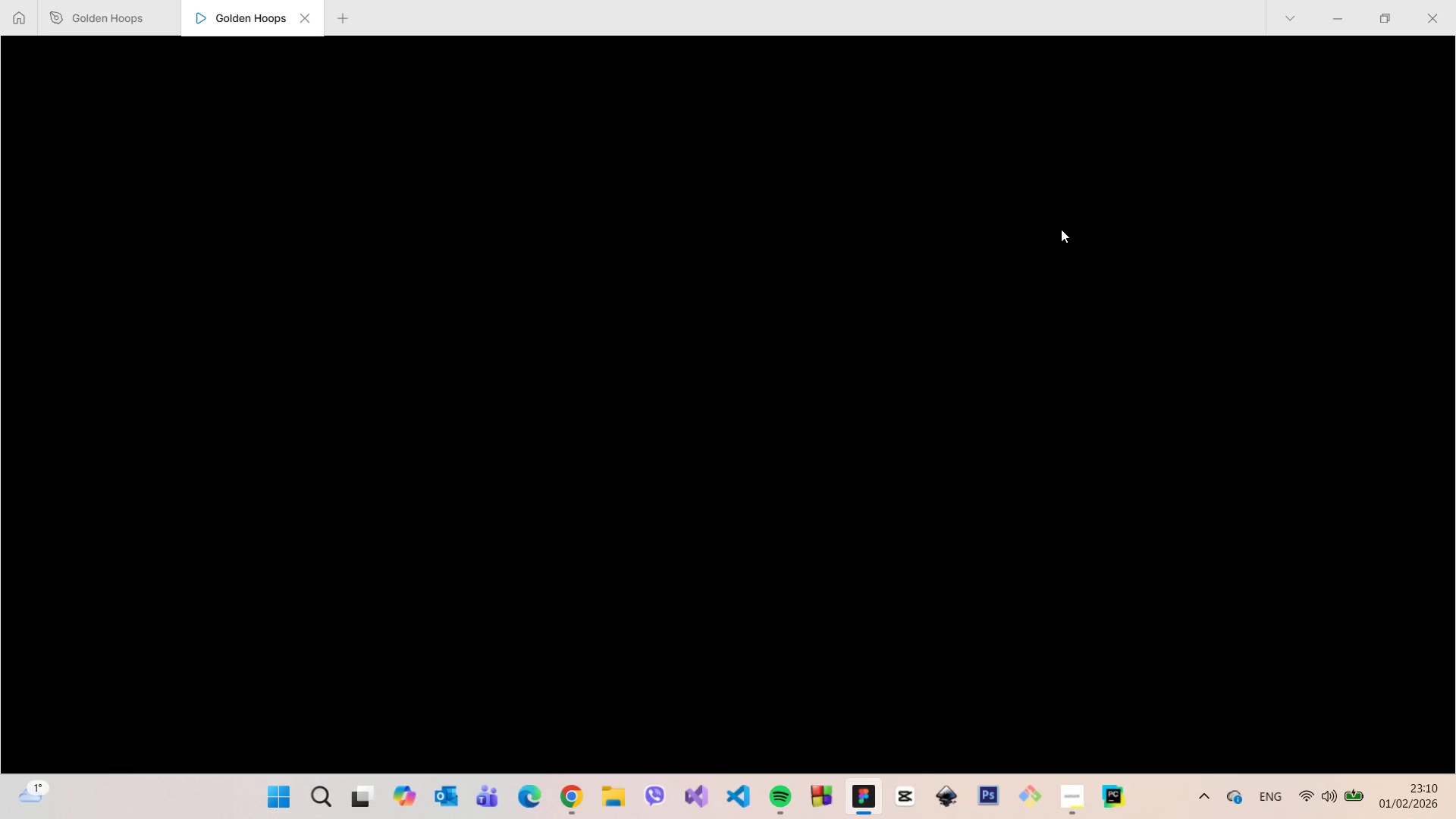 
wait(8.95)
 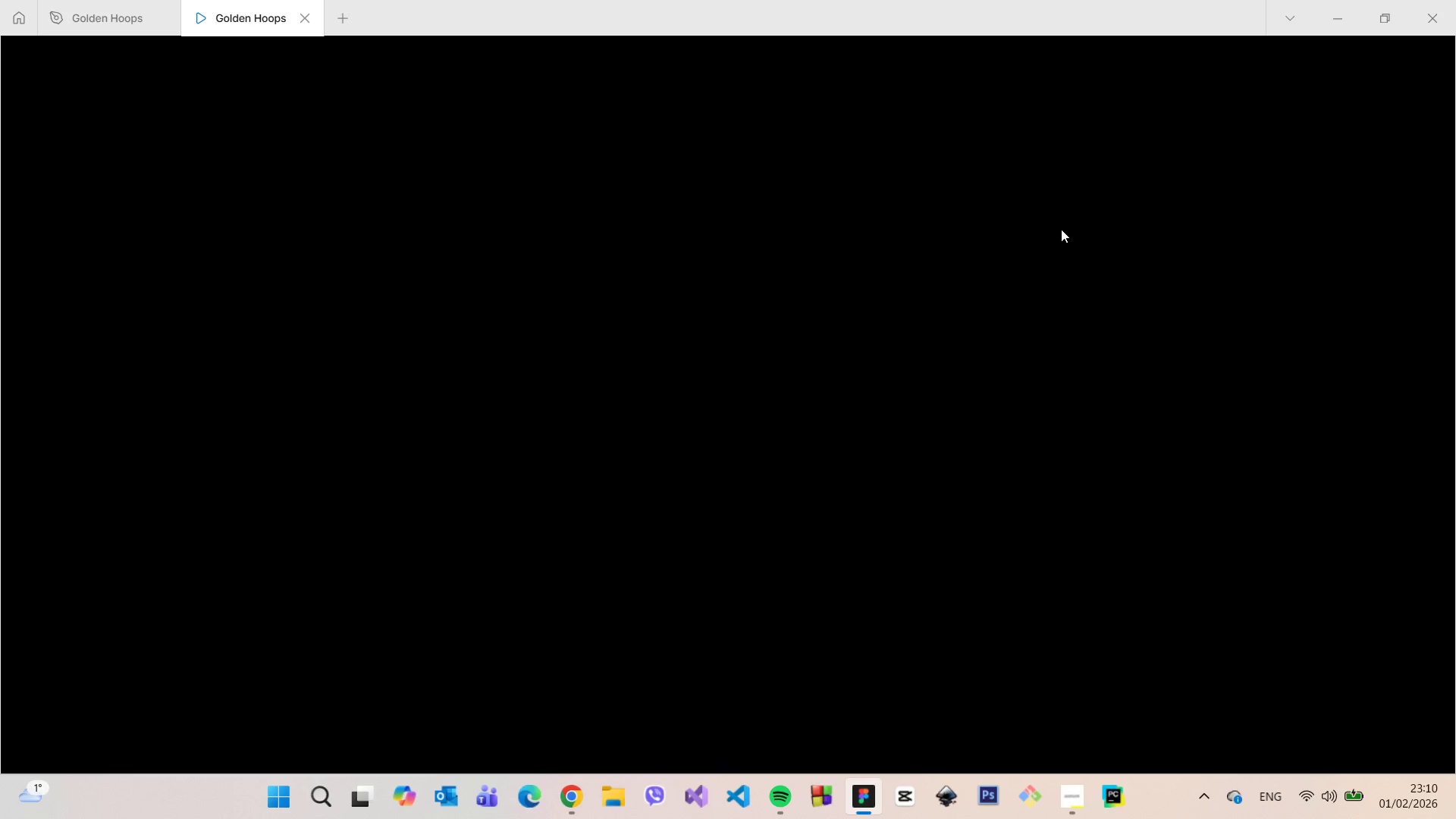 
scroll: coordinate [983, 345], scroll_direction: down, amount: 26.0
 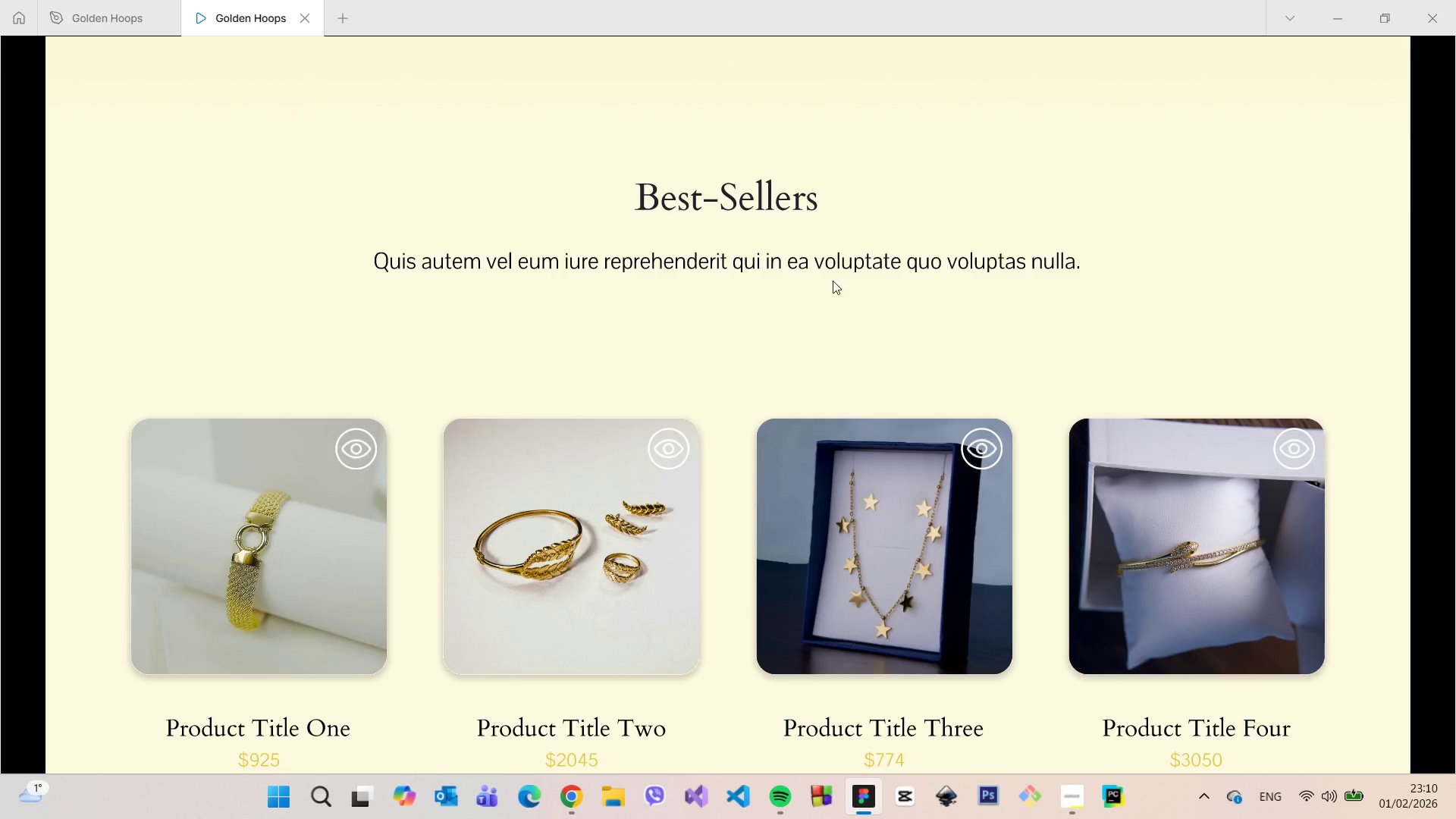 
scroll: coordinate [832, 281], scroll_direction: down, amount: 1.0
 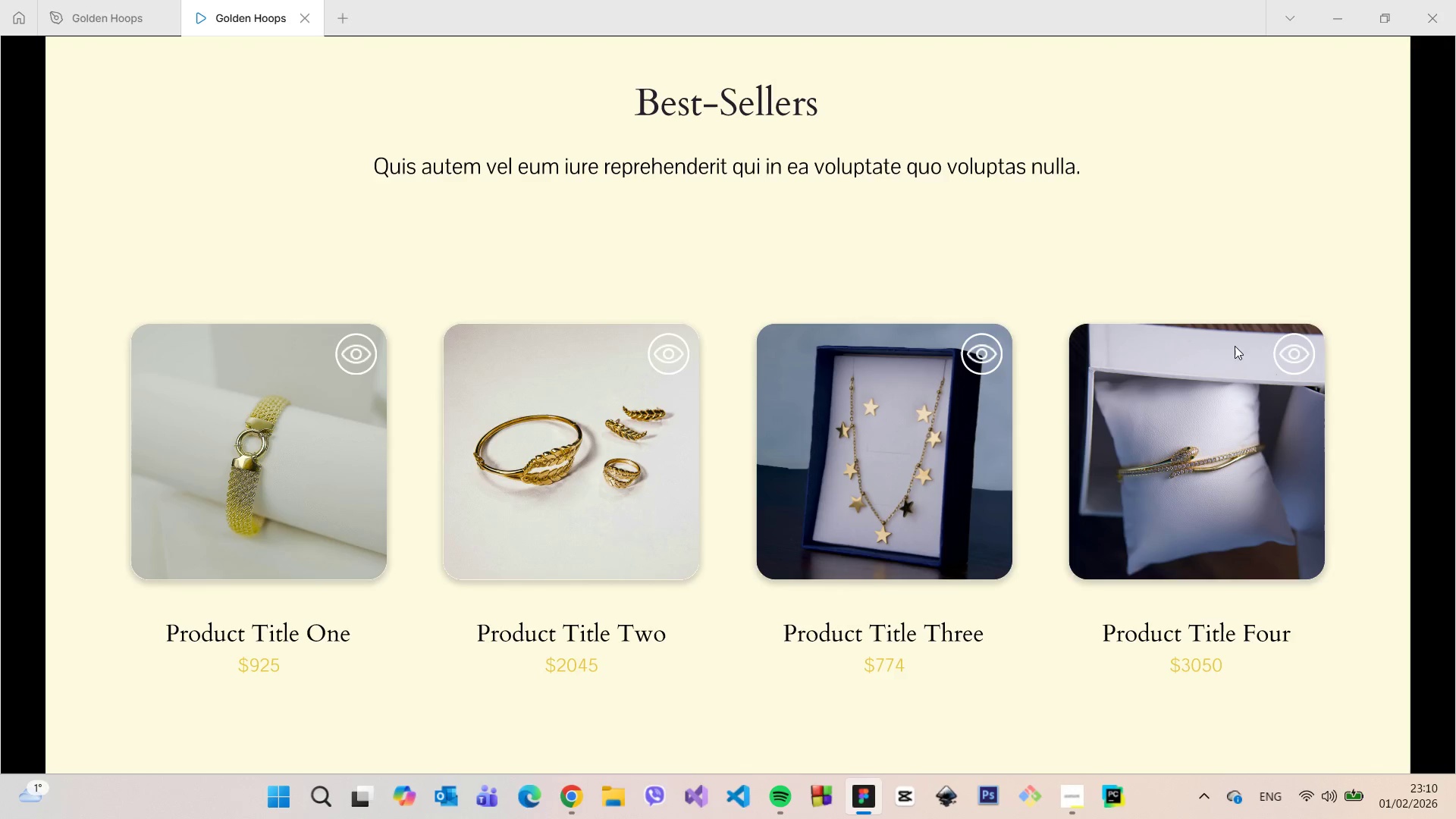 
left_click([296, 423])
 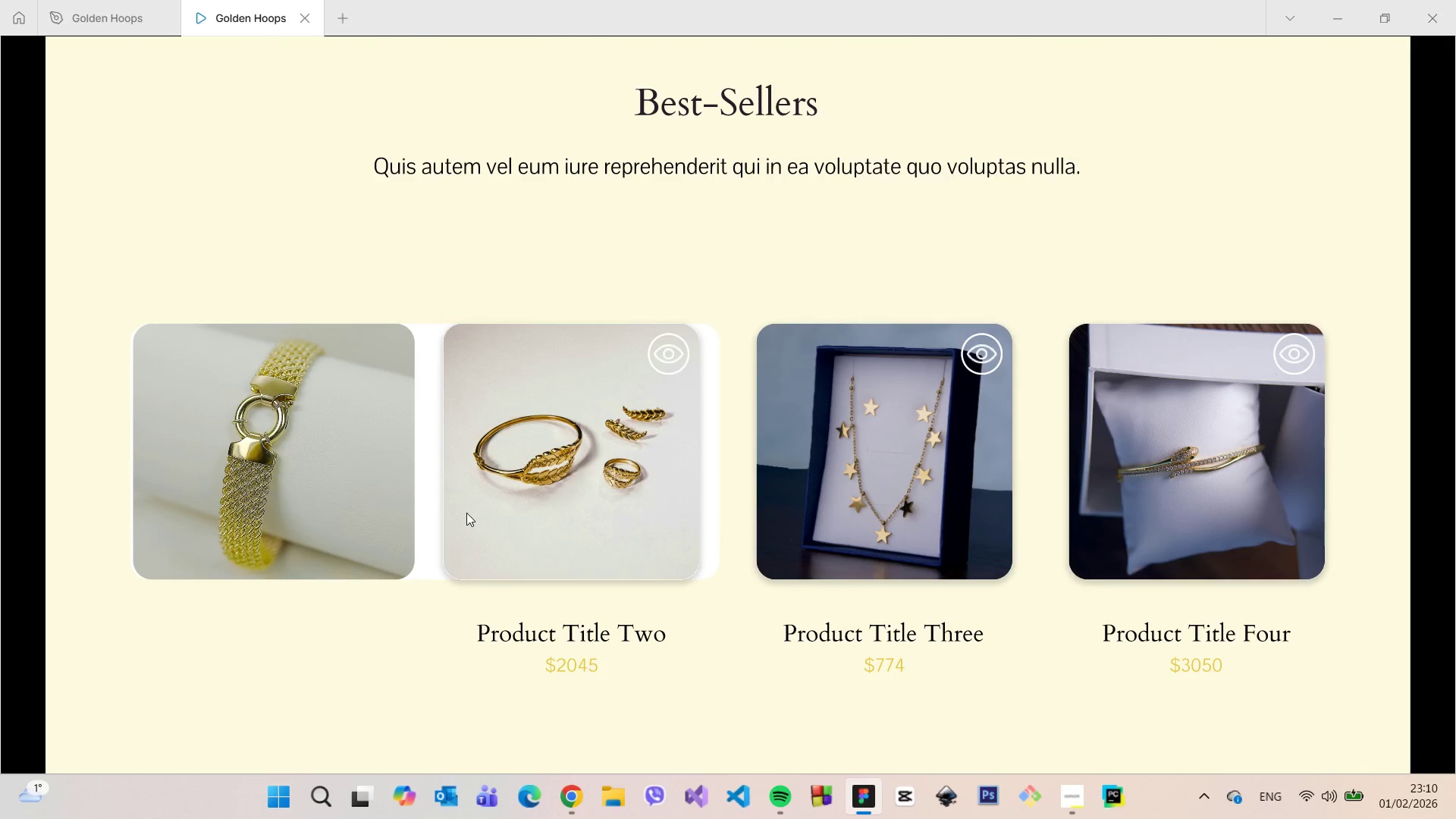 
left_click([397, 457])
 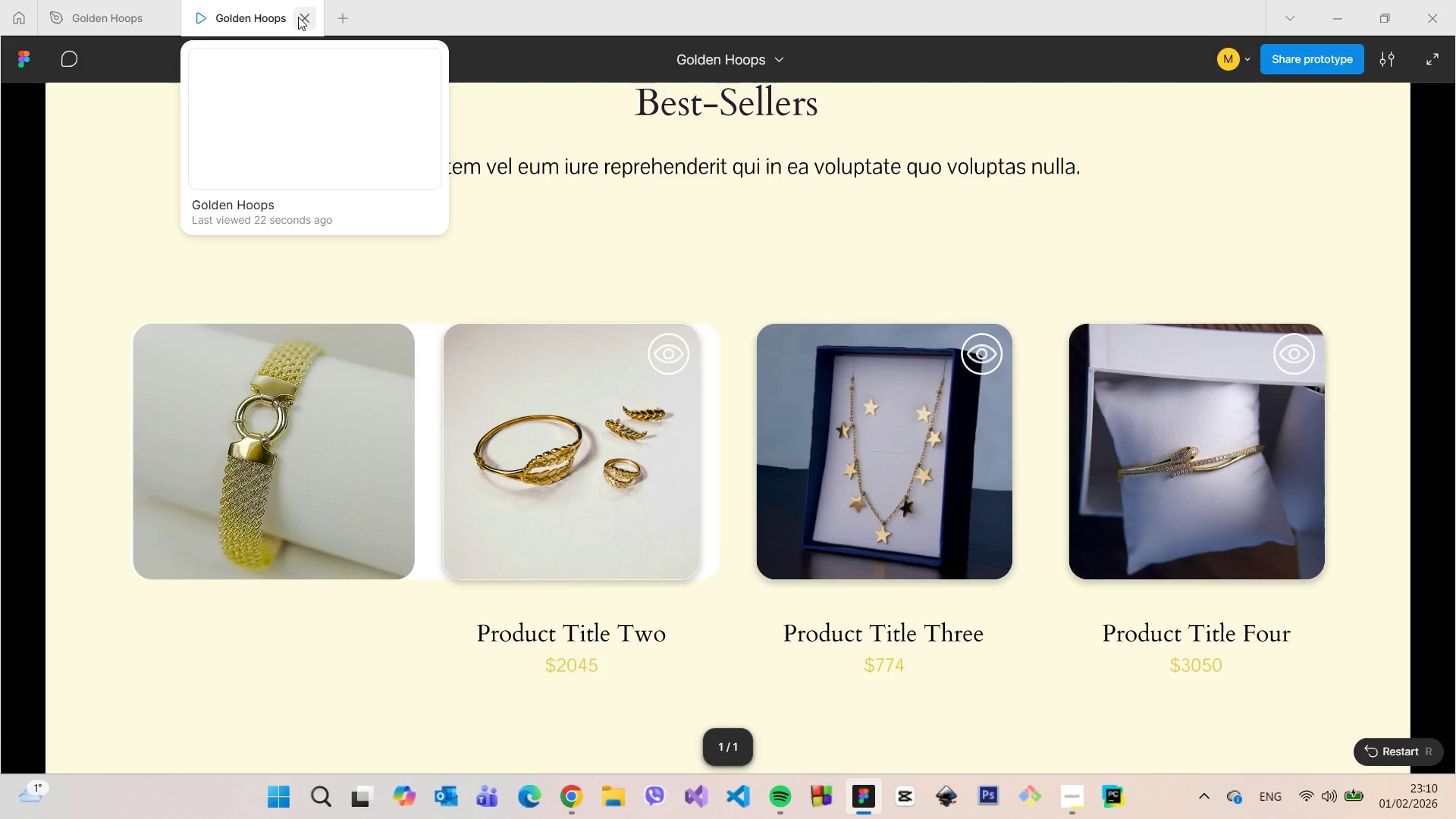 
left_click([301, 17])
 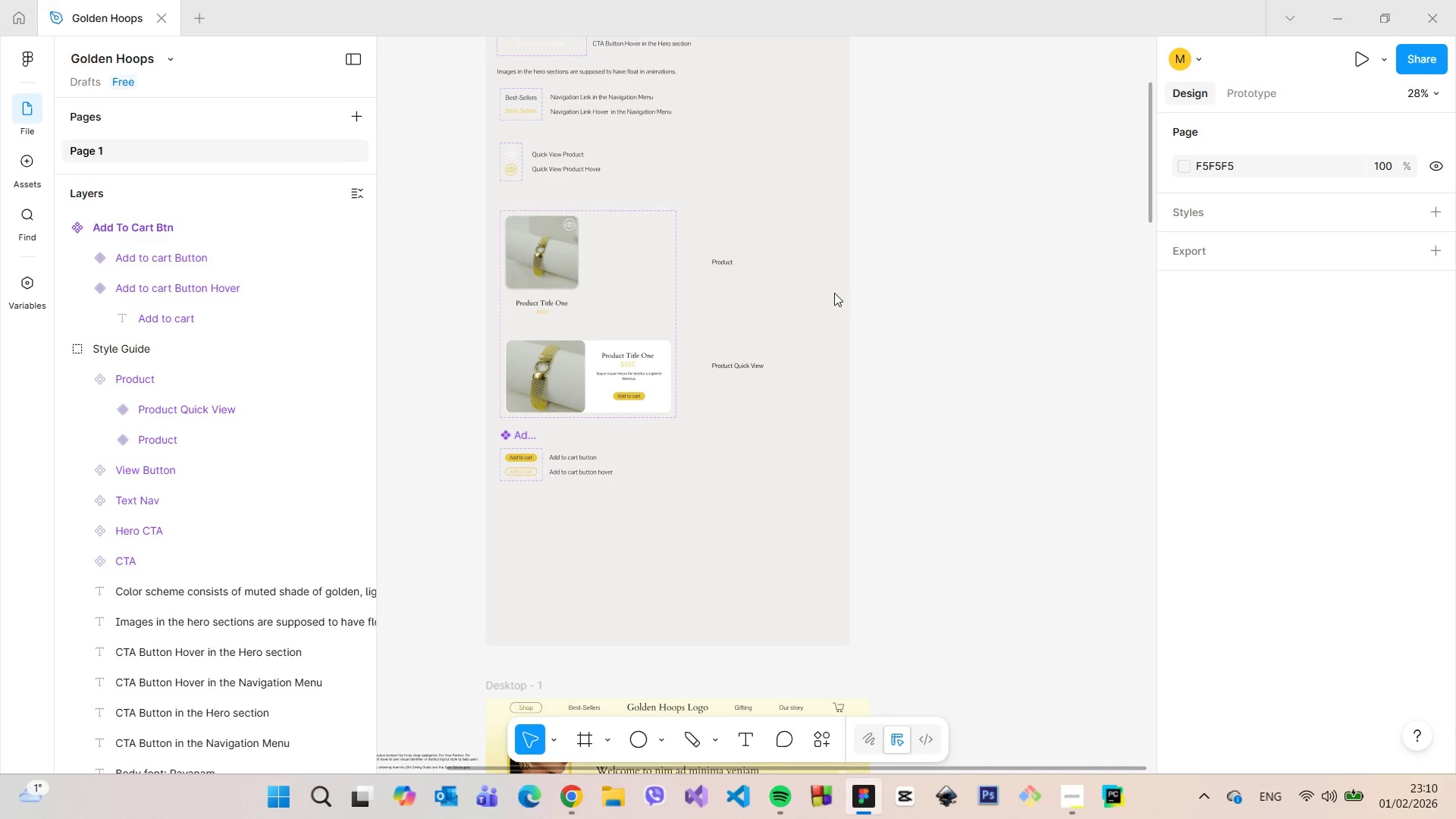 
left_click_drag(start_coordinate=[1149, 168], to_coordinate=[1137, 279])
 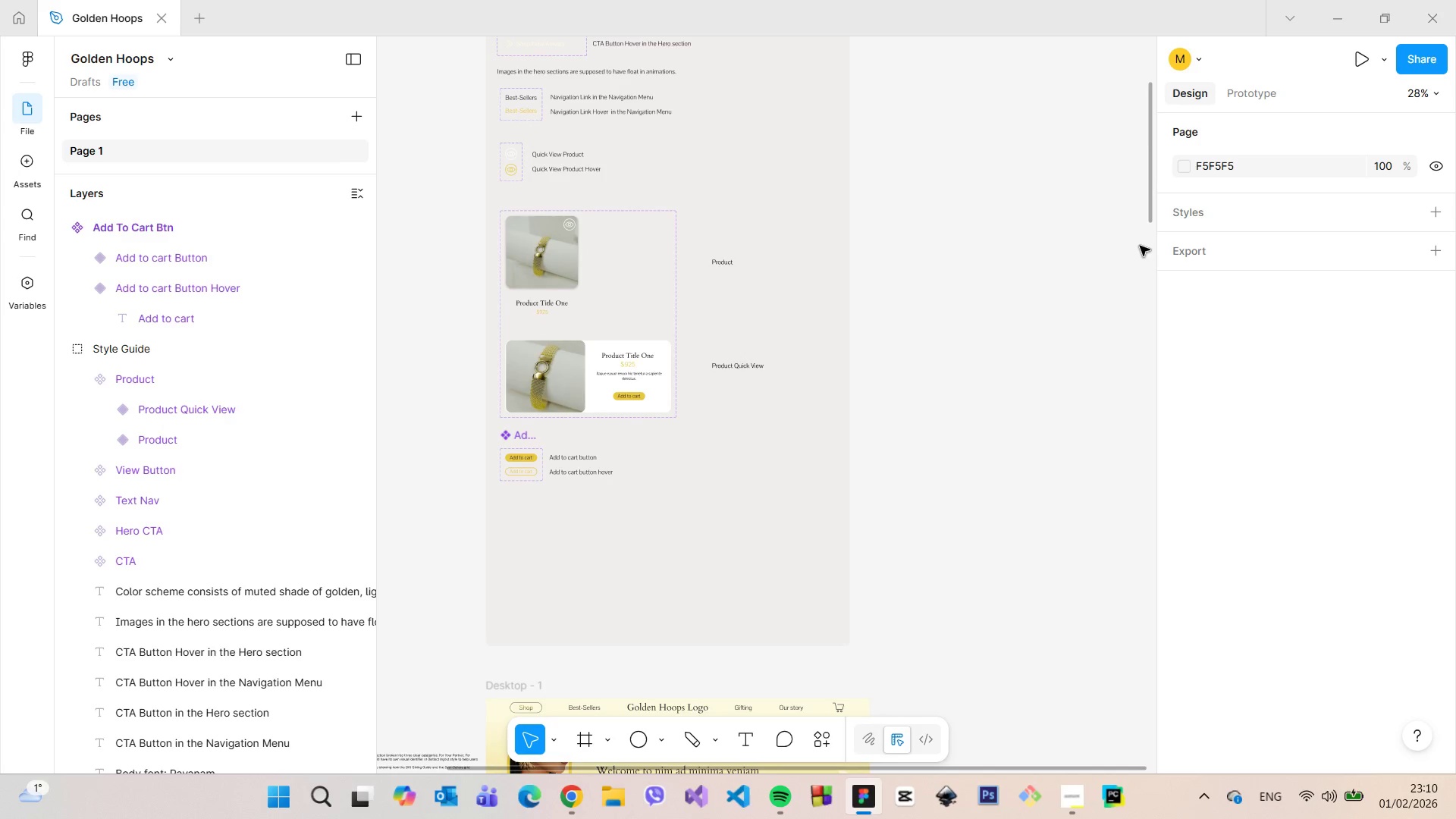 
left_click([1140, 246])
 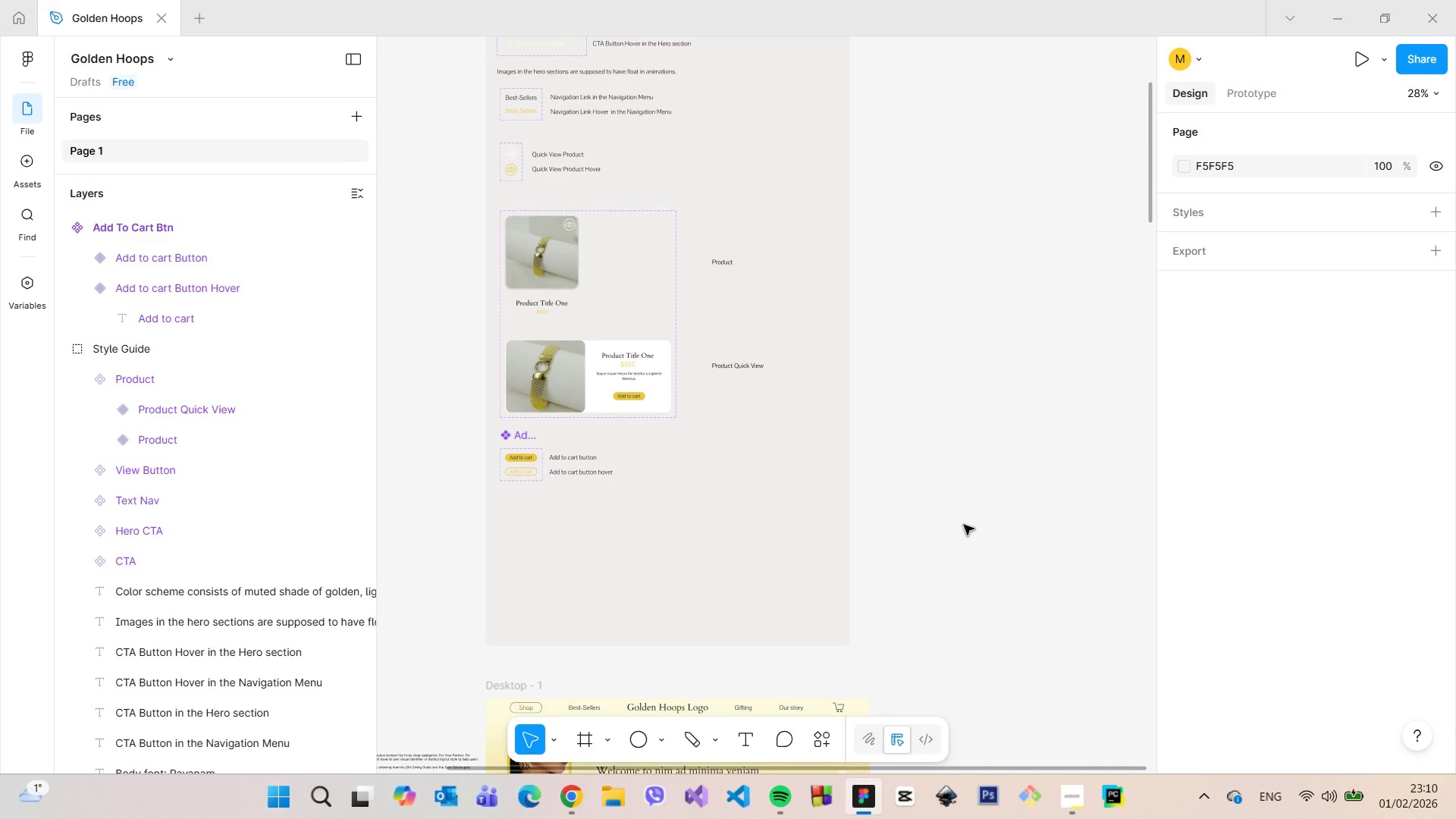 
scroll: coordinate [273, 437], scroll_direction: down, amount: 8.0
 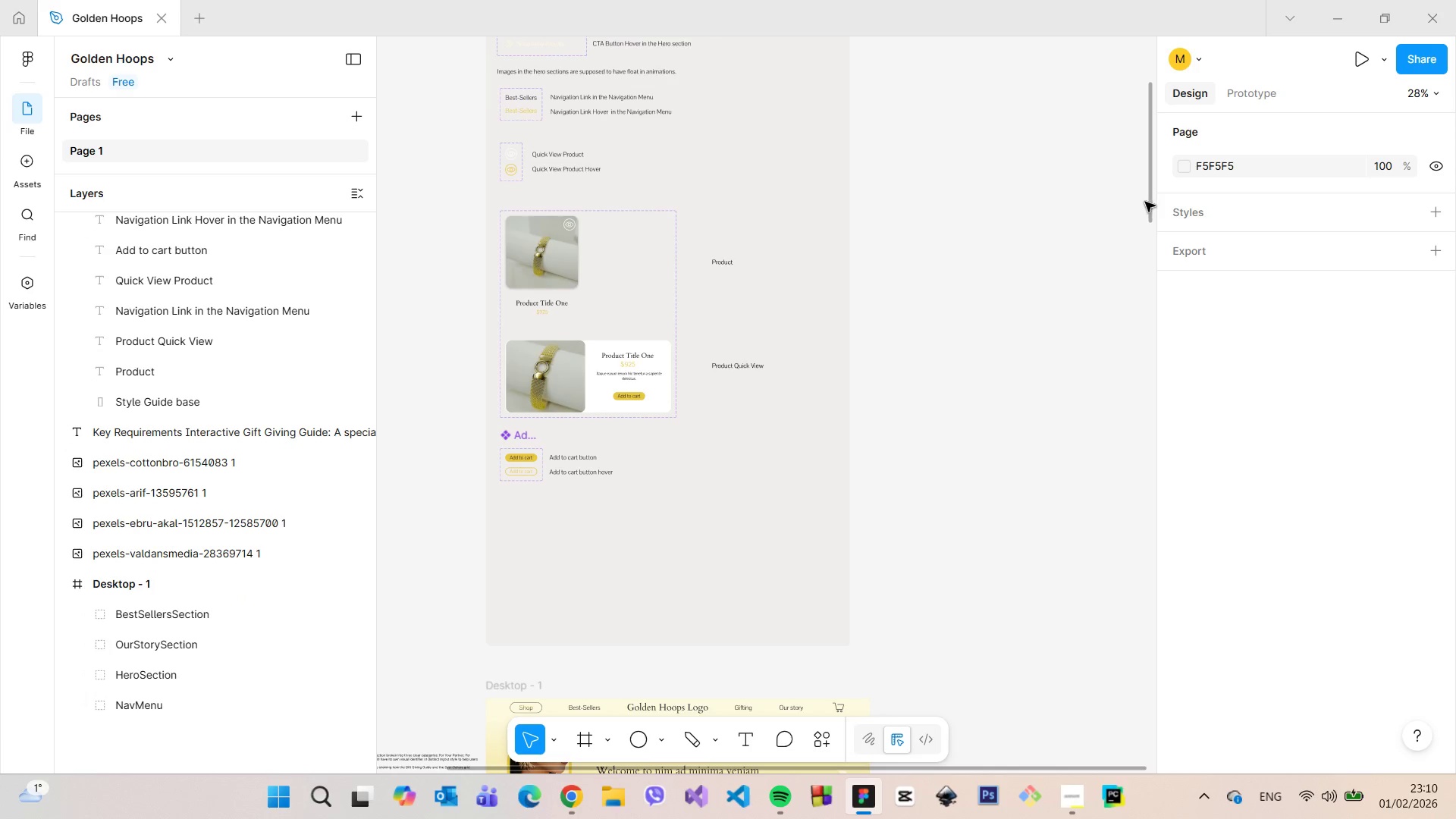 
left_click_drag(start_coordinate=[1148, 202], to_coordinate=[1085, 212])
 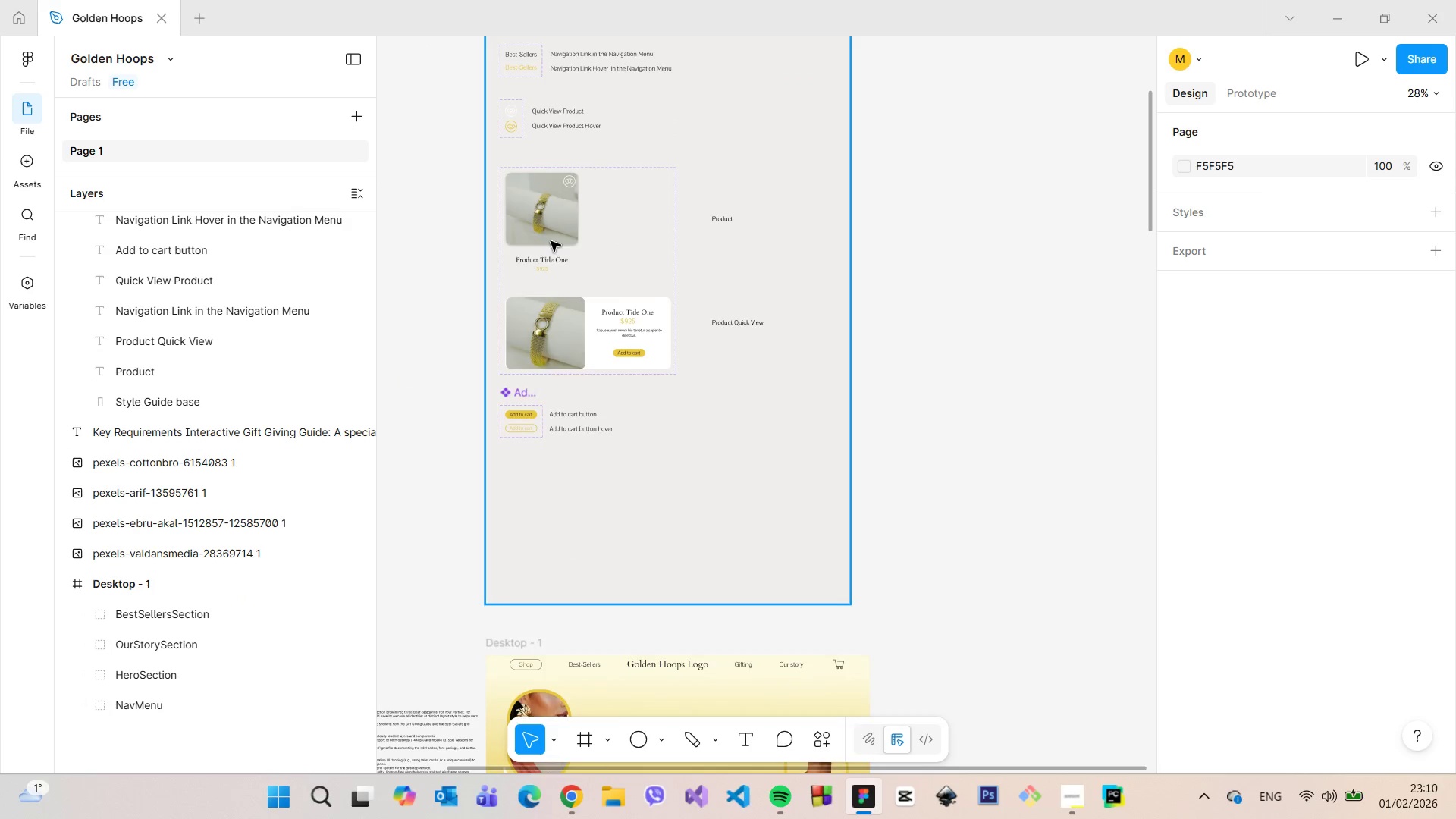 
left_click([551, 206])
 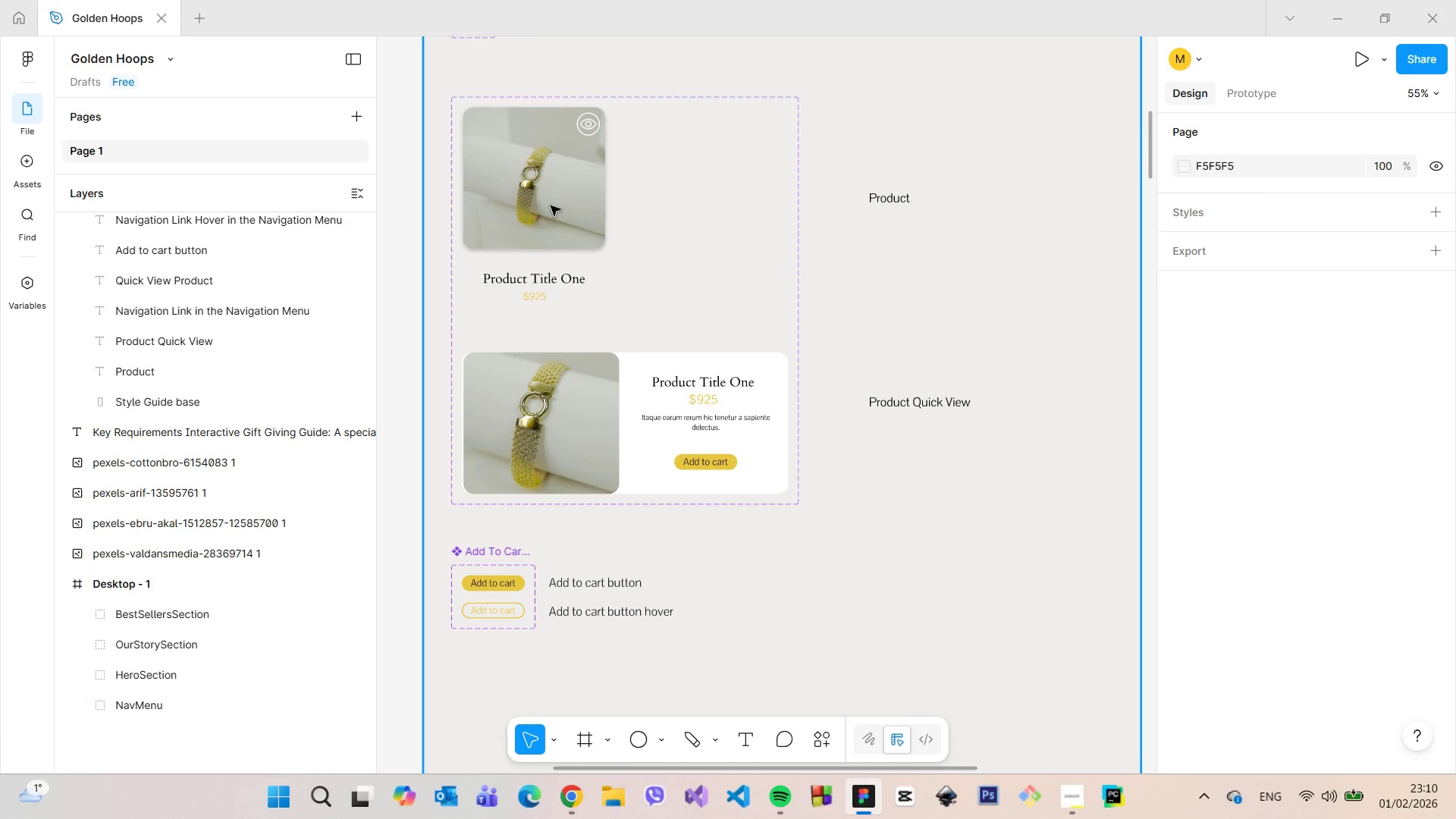 
scroll: coordinate [551, 241], scroll_direction: up, amount: 7.0
 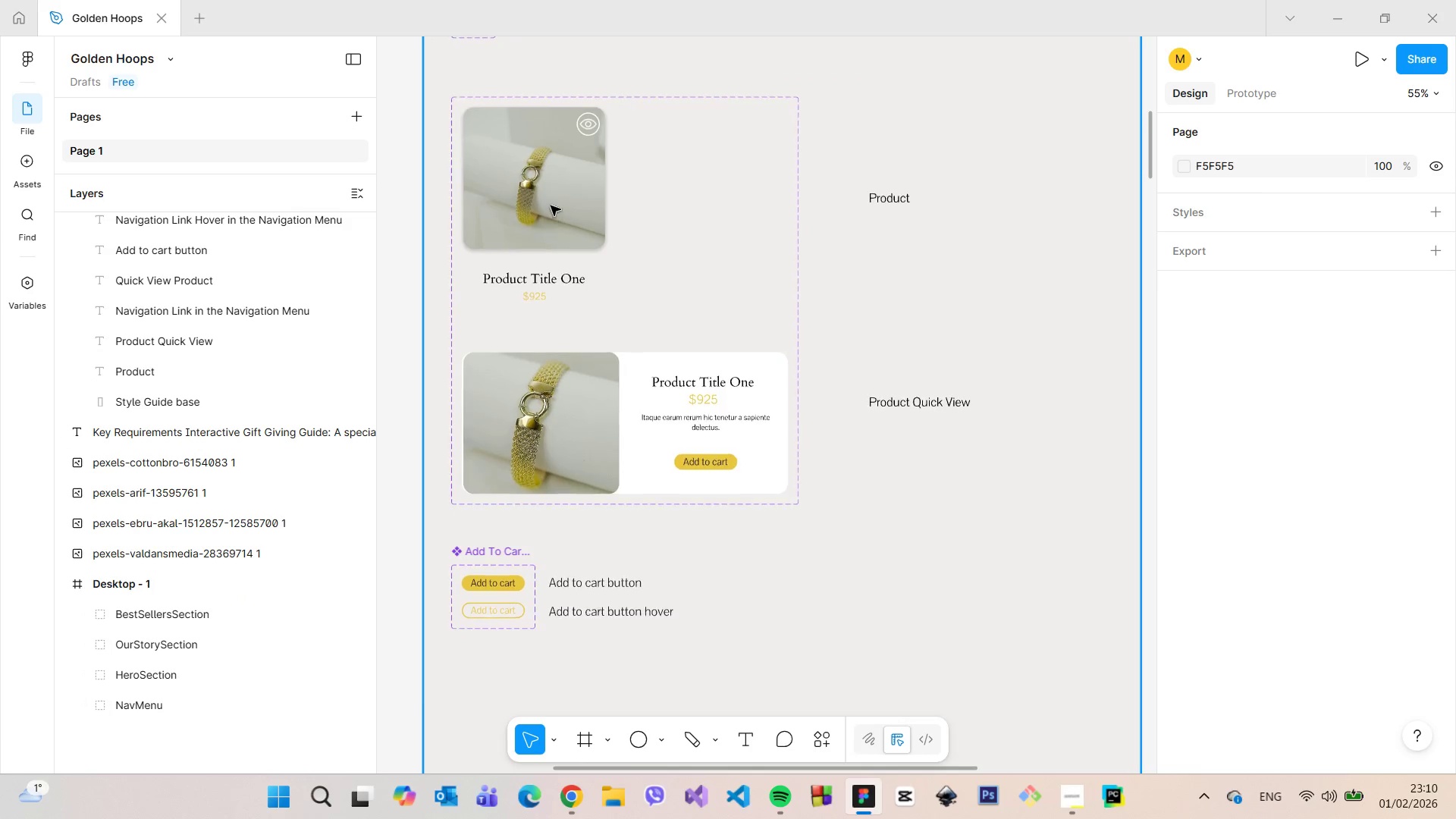 
double_click([551, 206])
 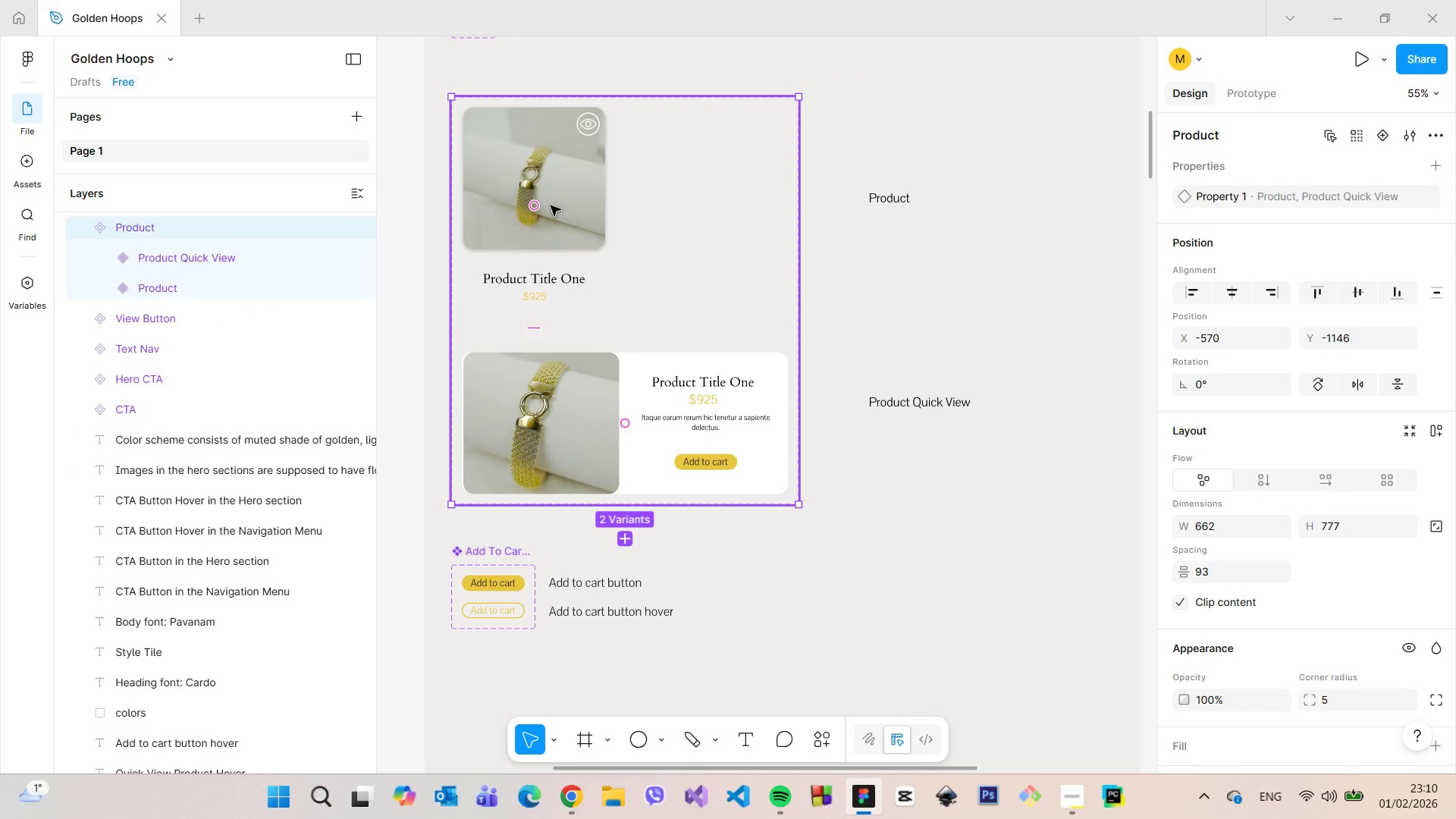 
double_click([551, 206])
 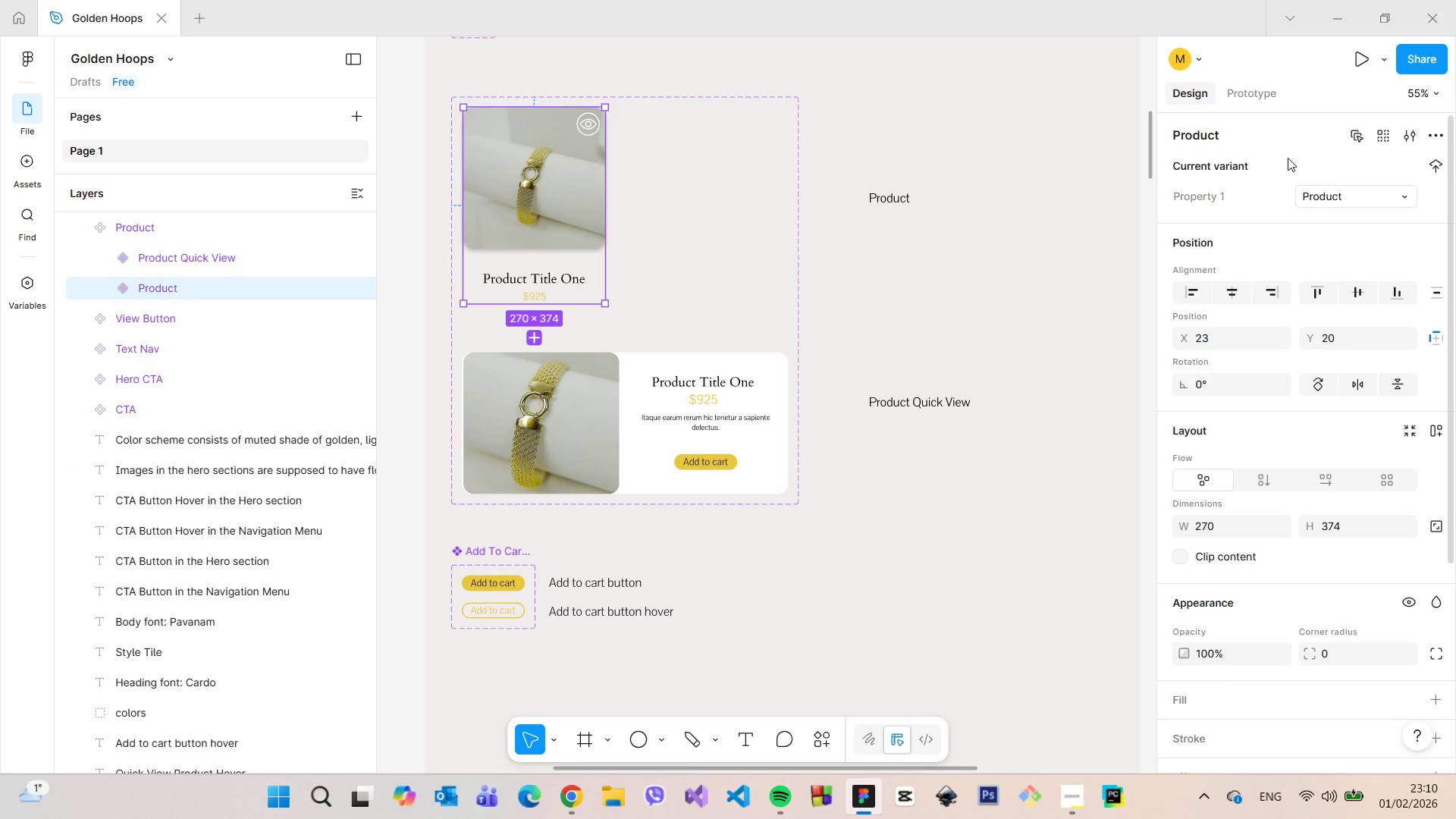 
left_click([1259, 98])
 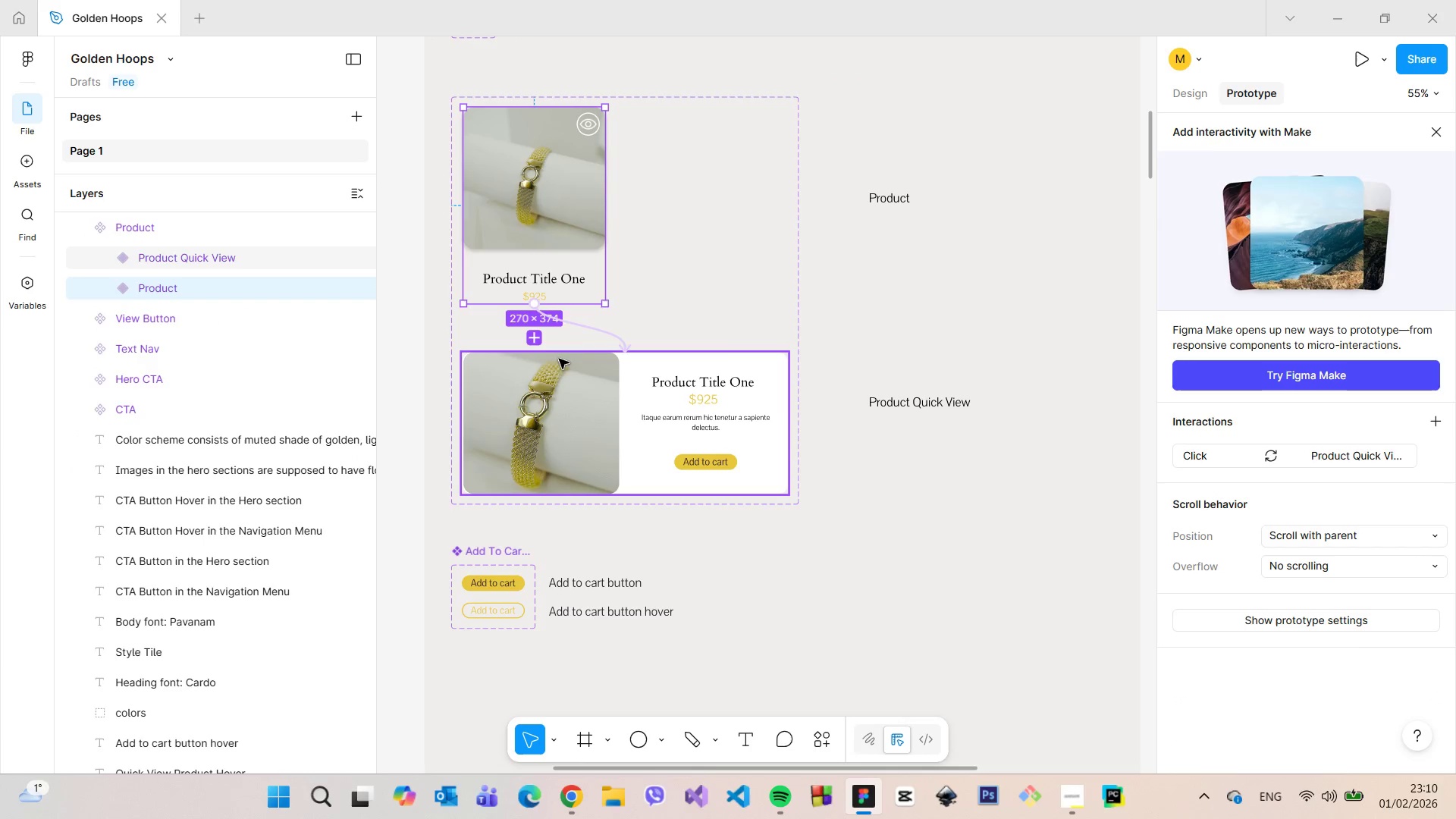 
left_click([545, 362])
 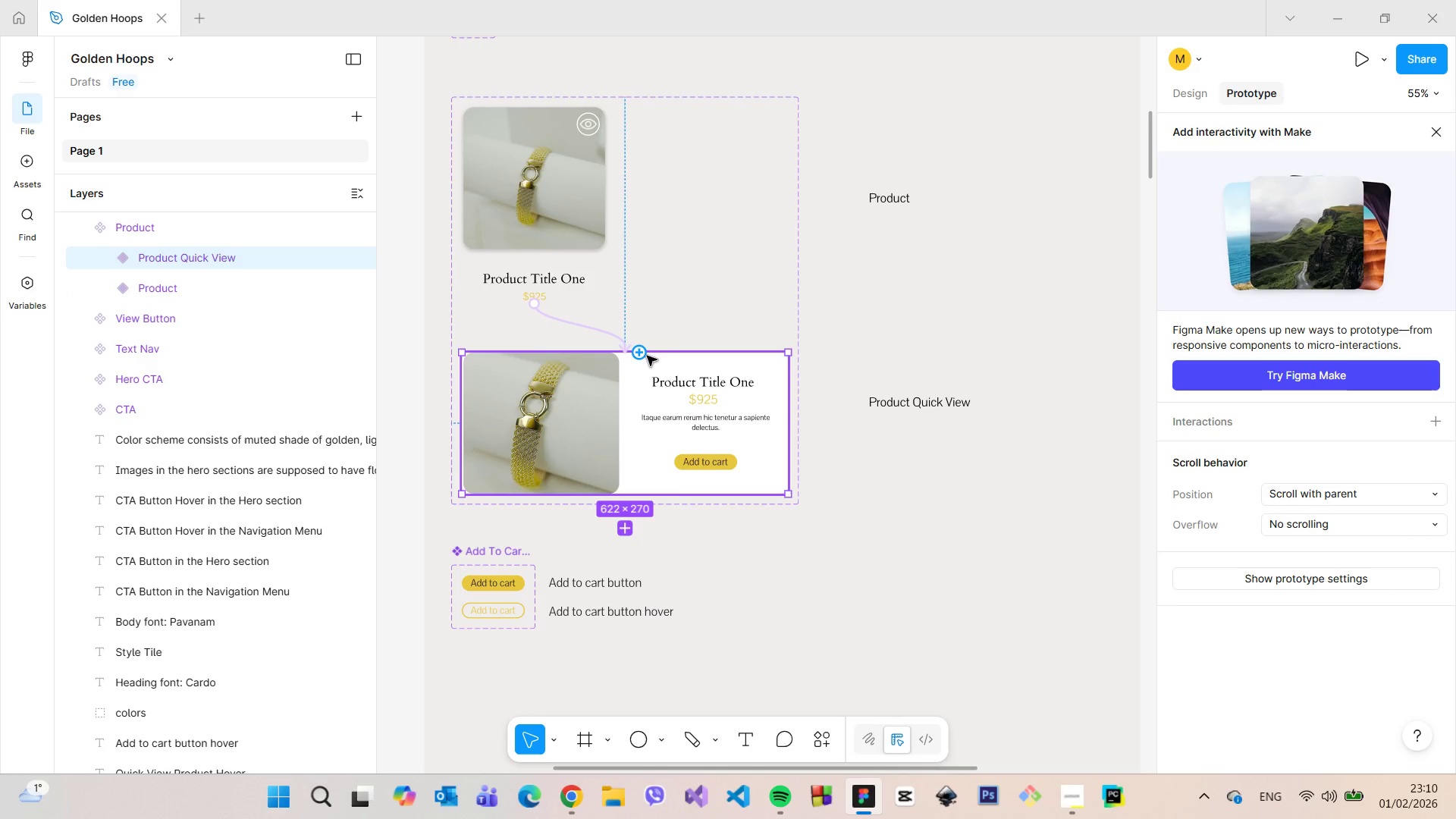 
left_click_drag(start_coordinate=[645, 355], to_coordinate=[557, 290])
 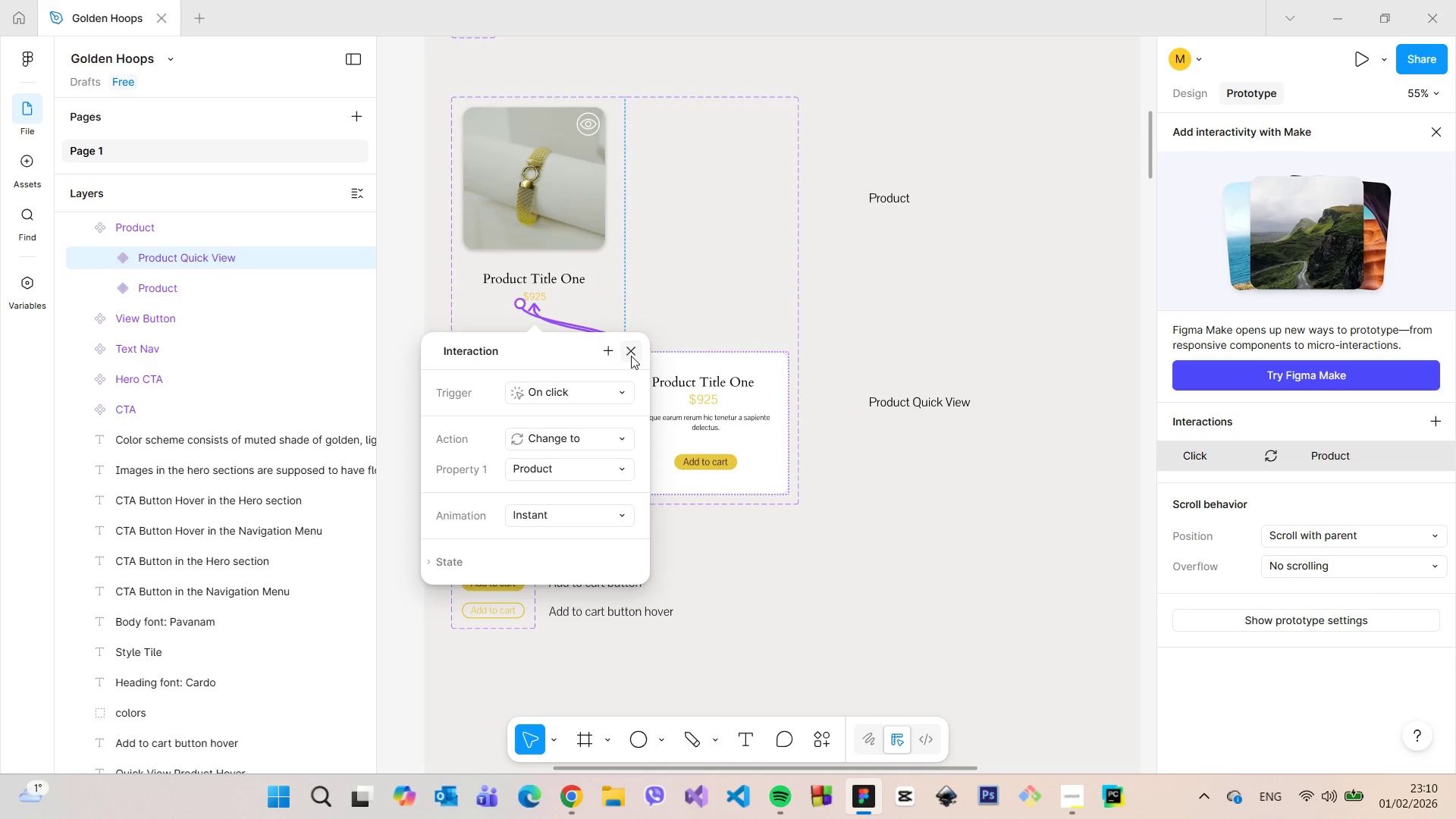 
wait(5.58)
 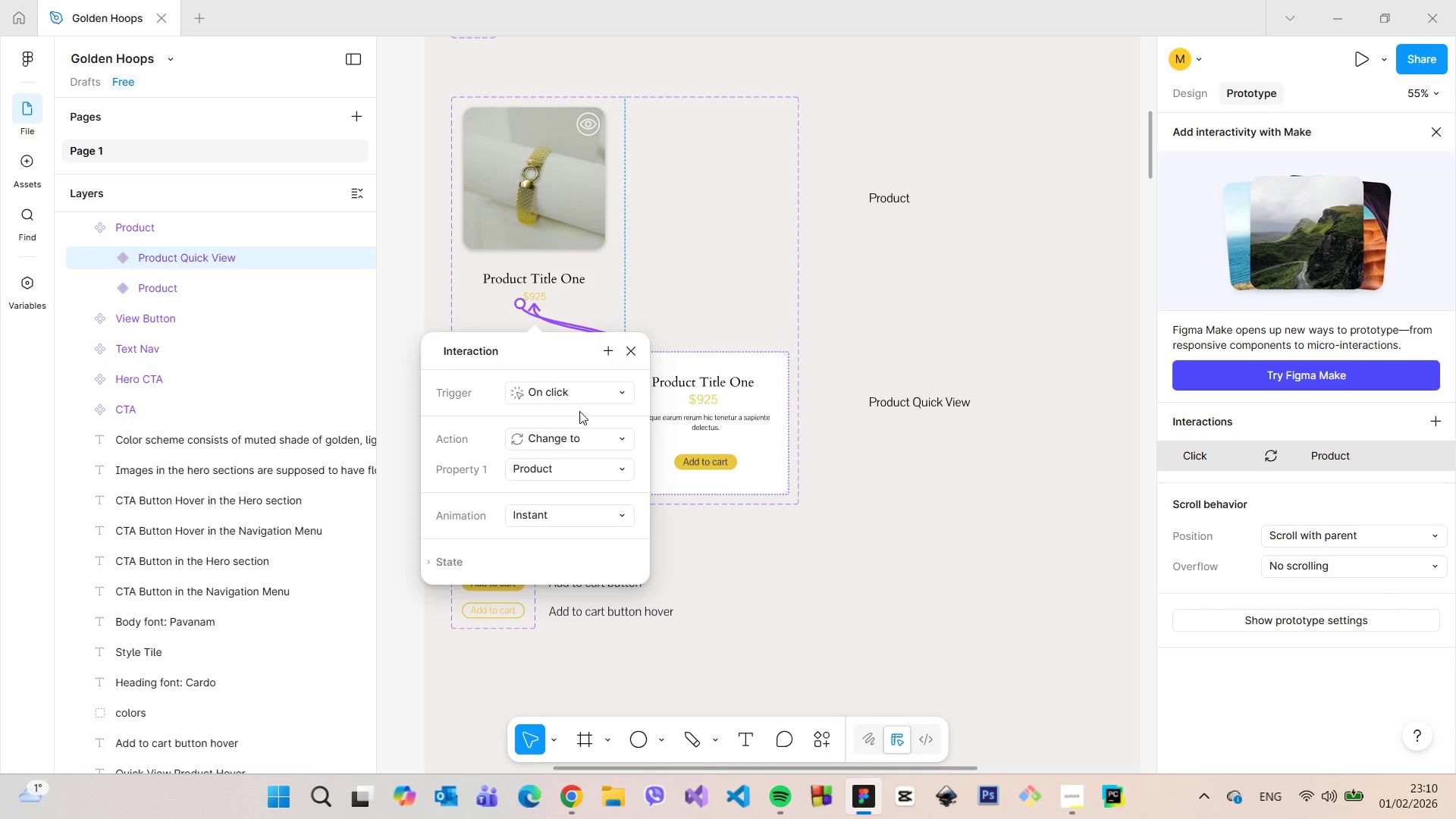 
left_click([631, 356])
 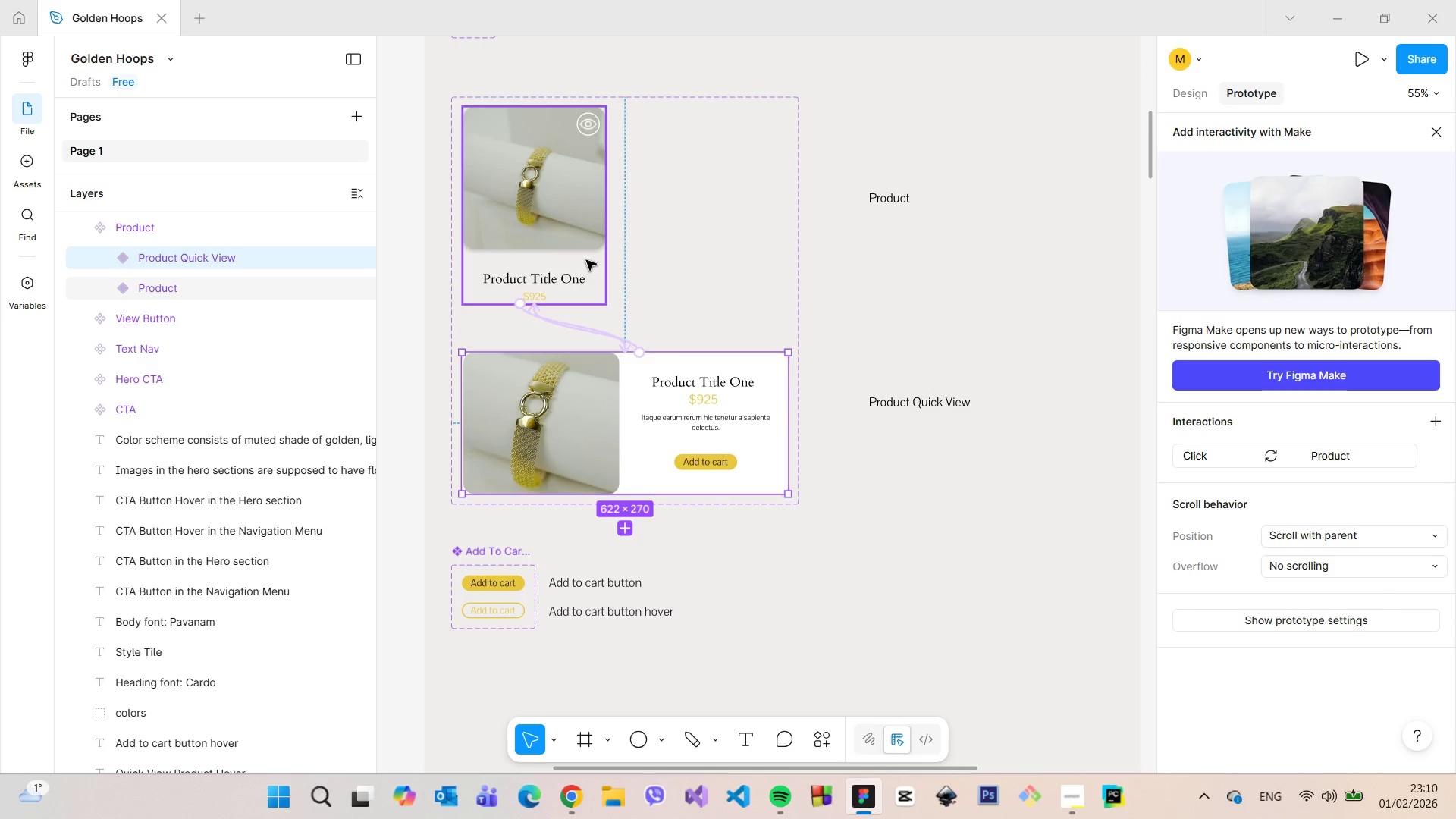 
left_click([586, 260])
 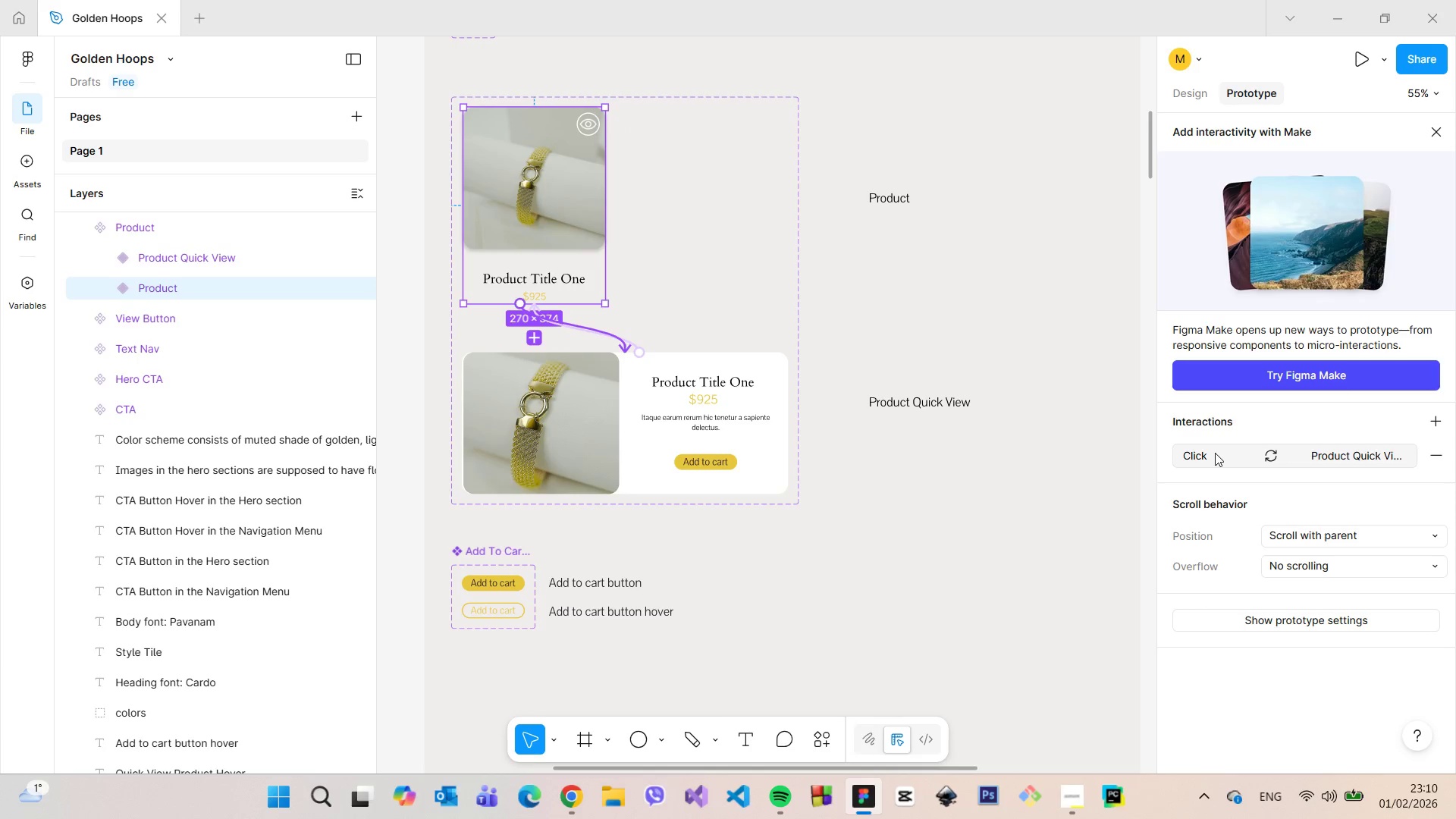 
right_click([1215, 453])
 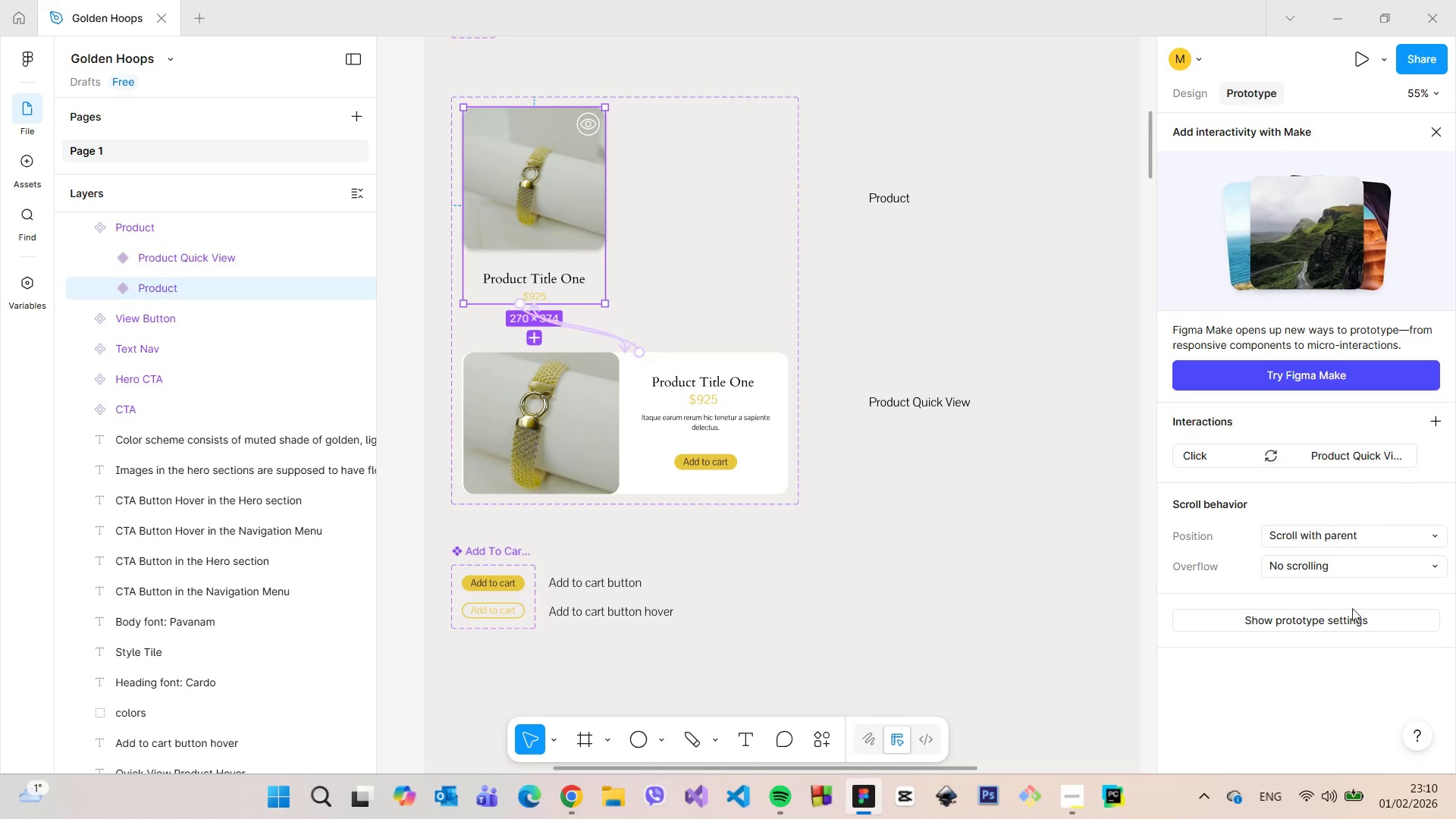 
left_click([1337, 618])
 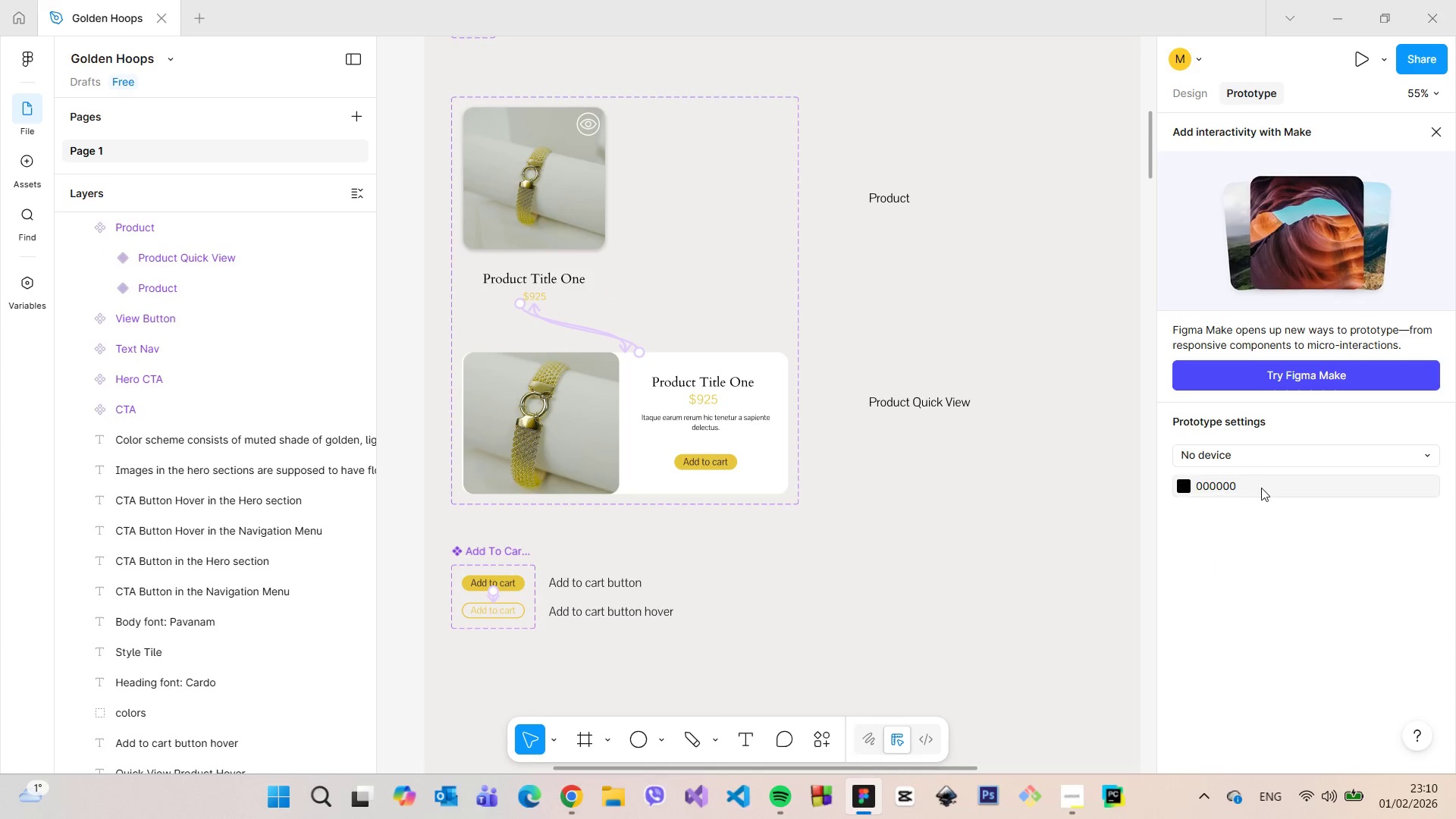 
left_click([1246, 546])
 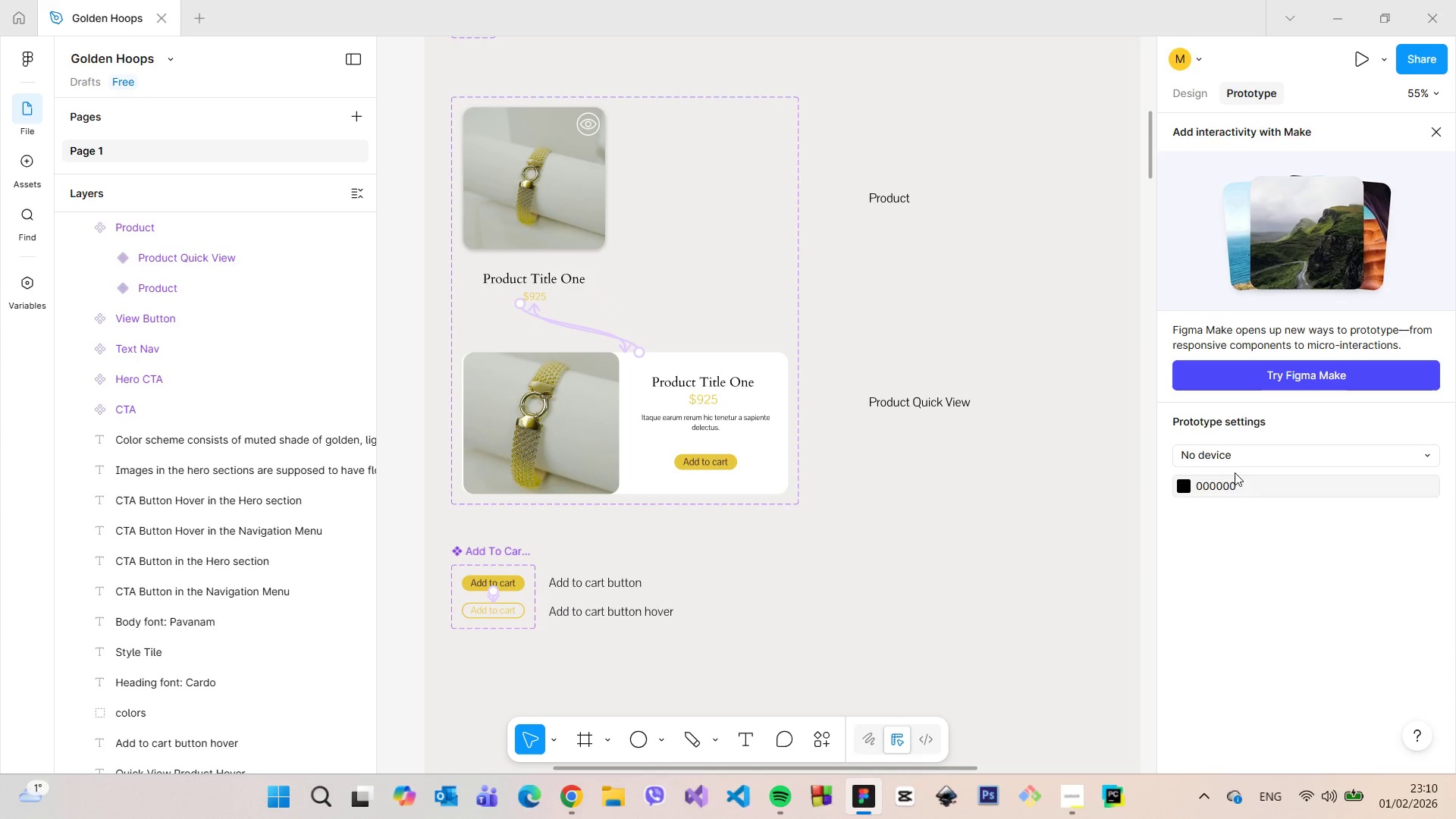 
left_click([1238, 454])
 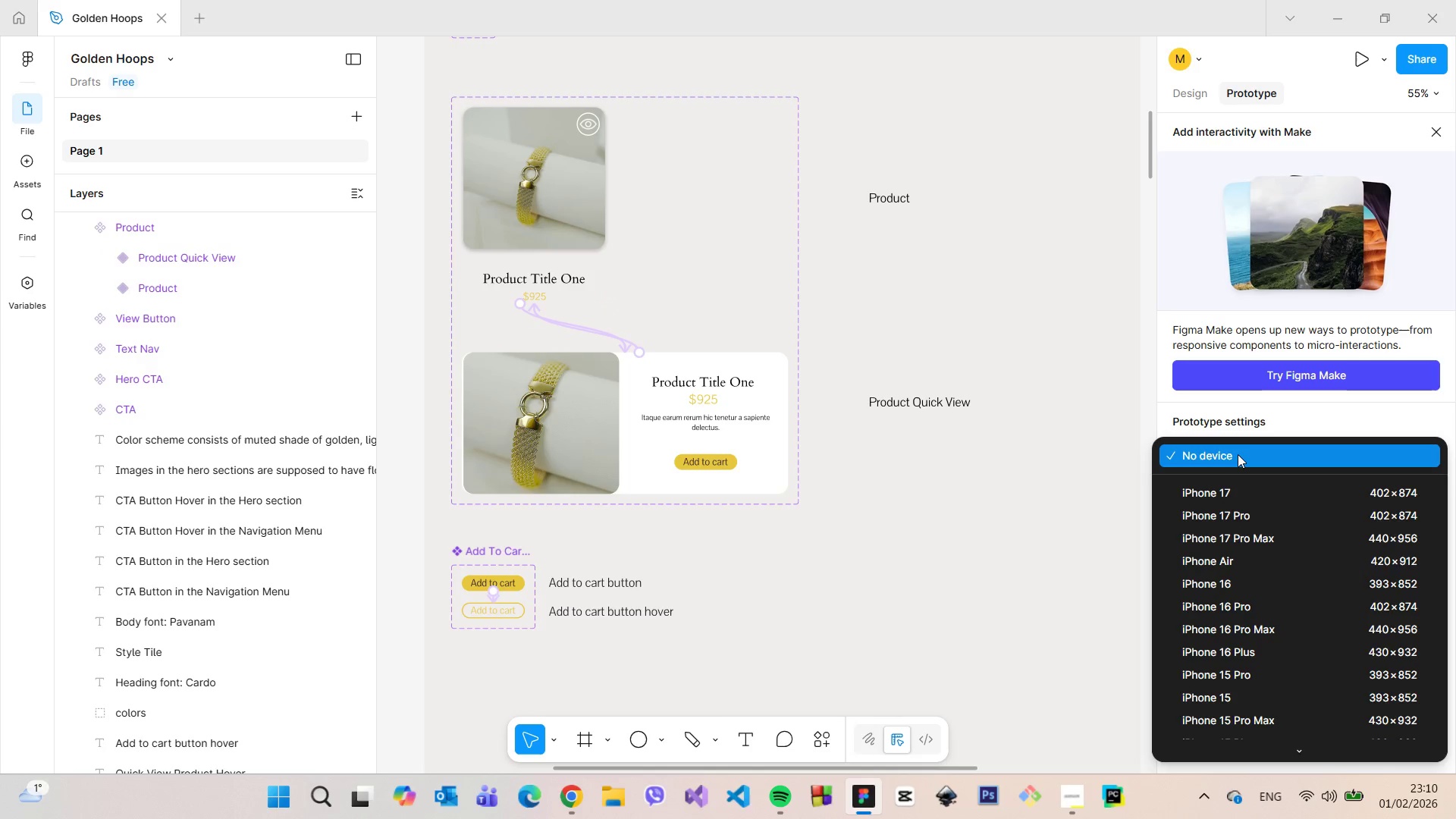 
left_click([1238, 454])
 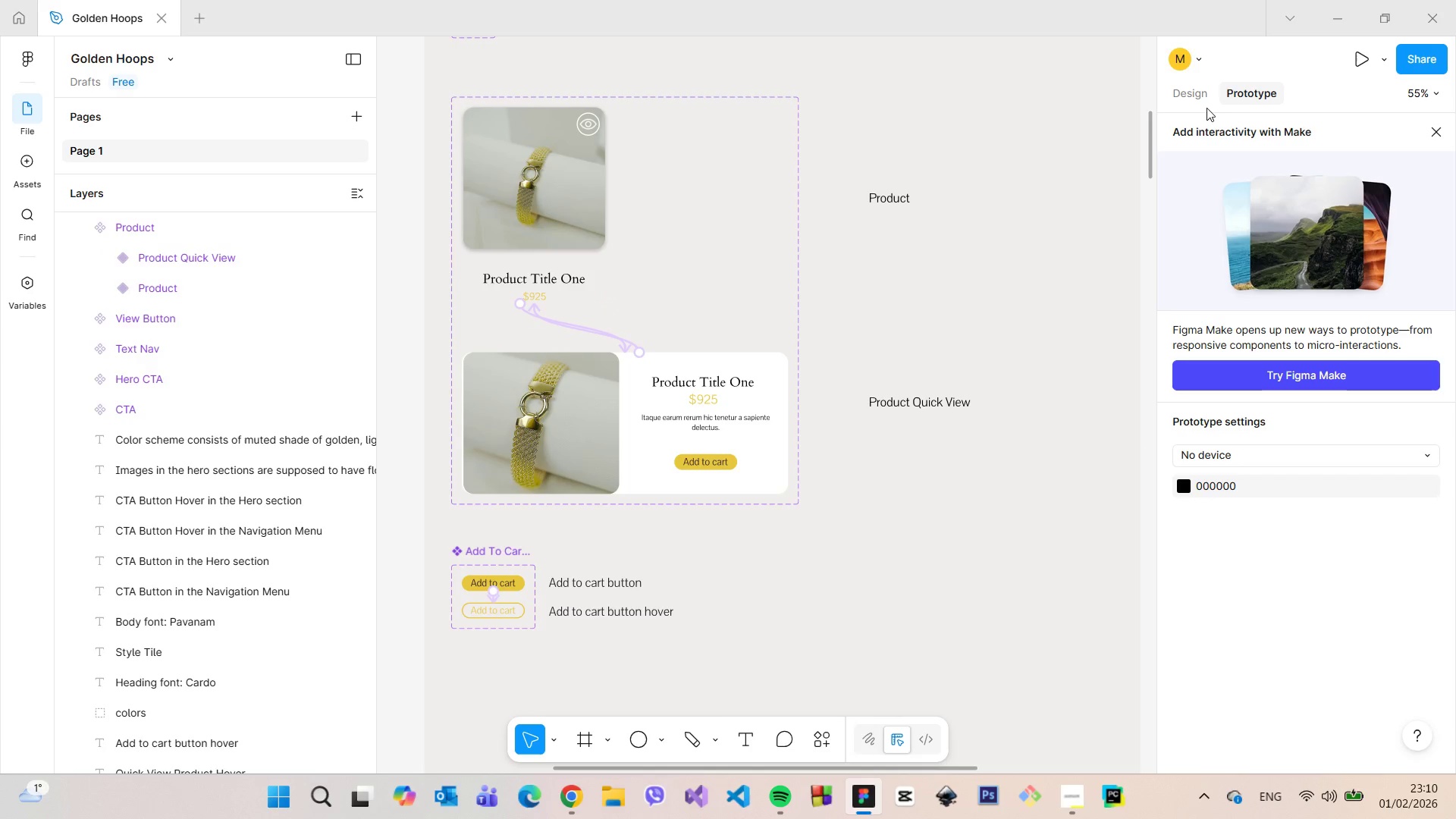 
left_click([1197, 103])
 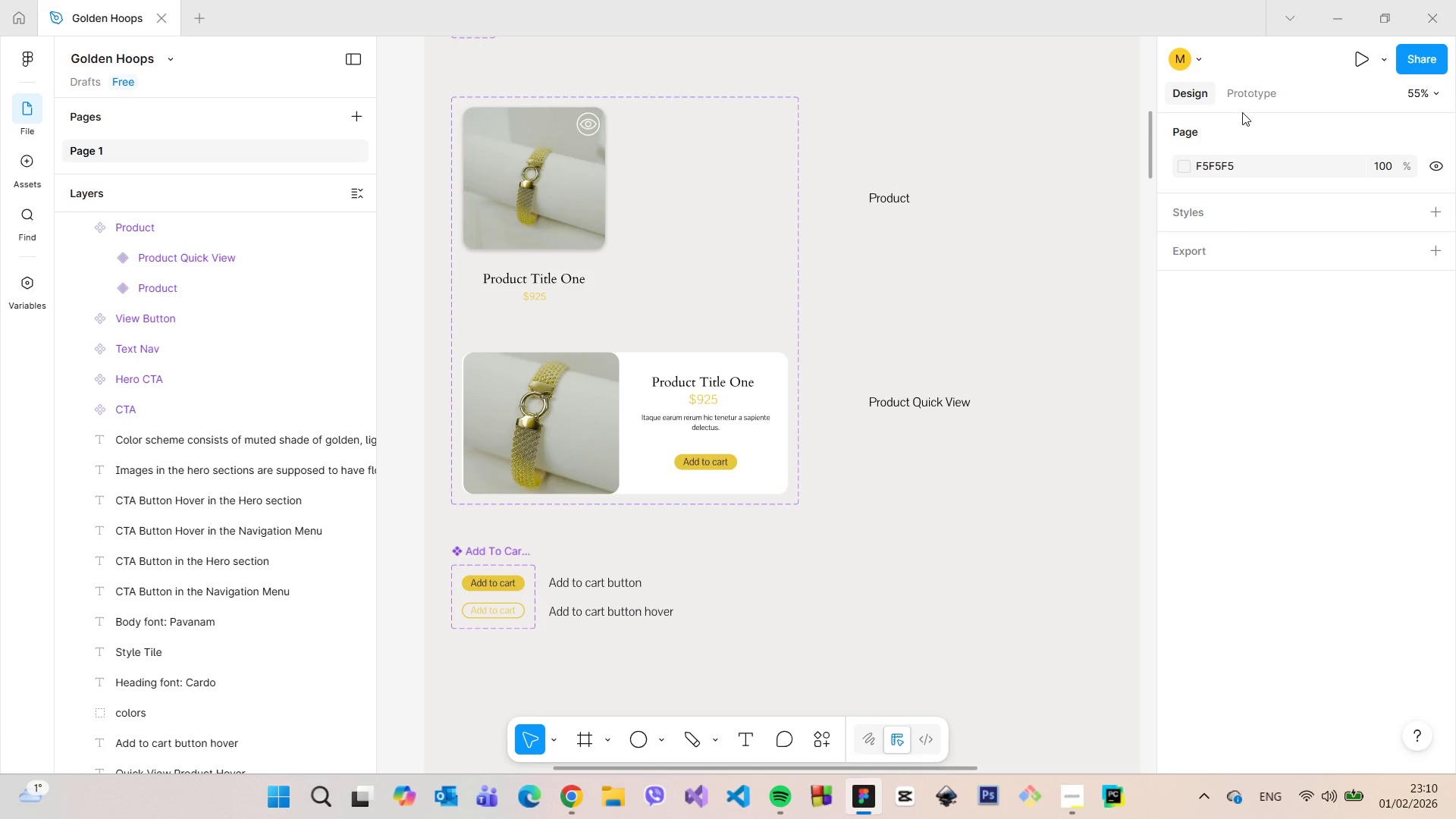 
left_click([1244, 96])
 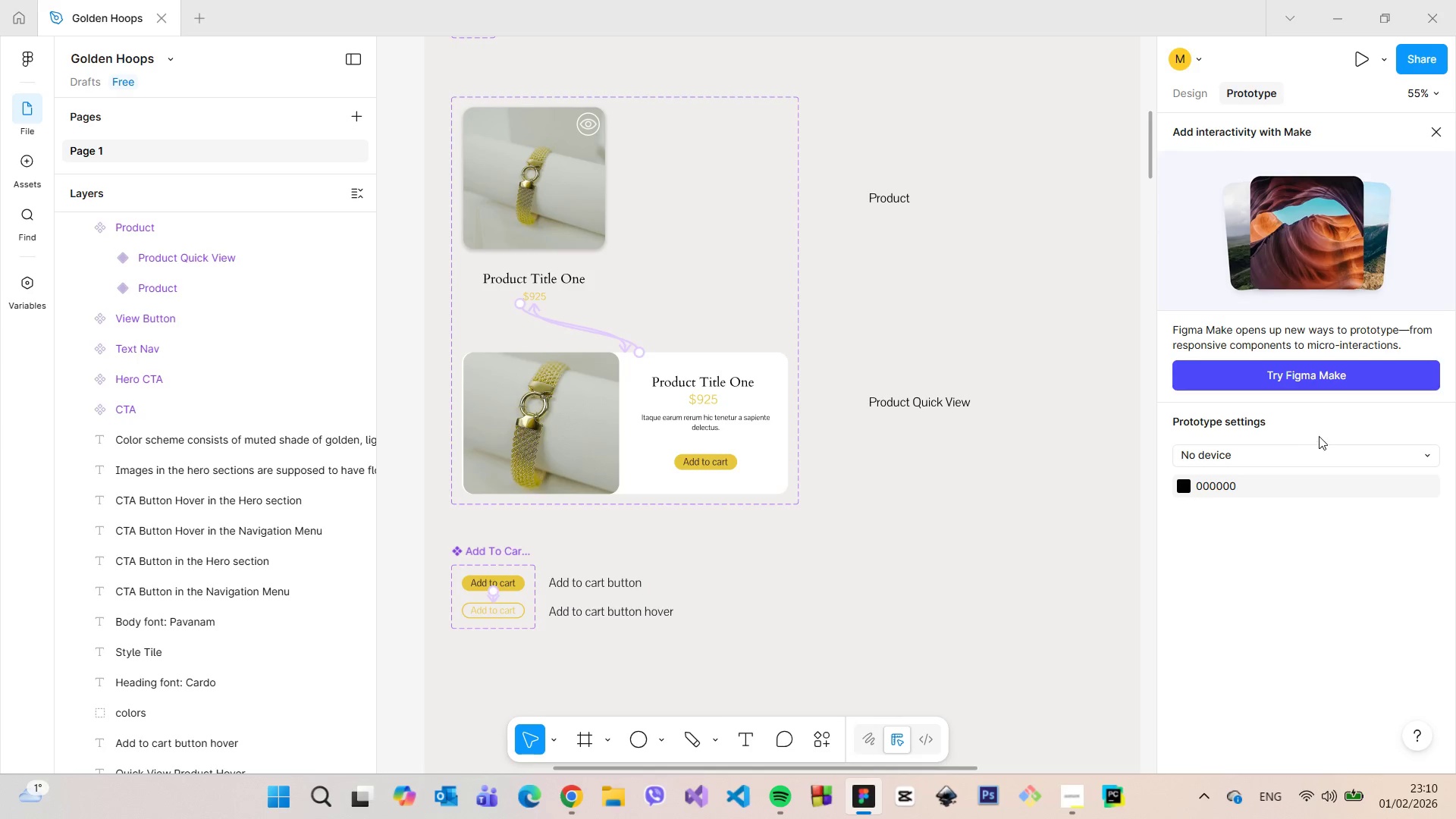 
left_click([1315, 456])
 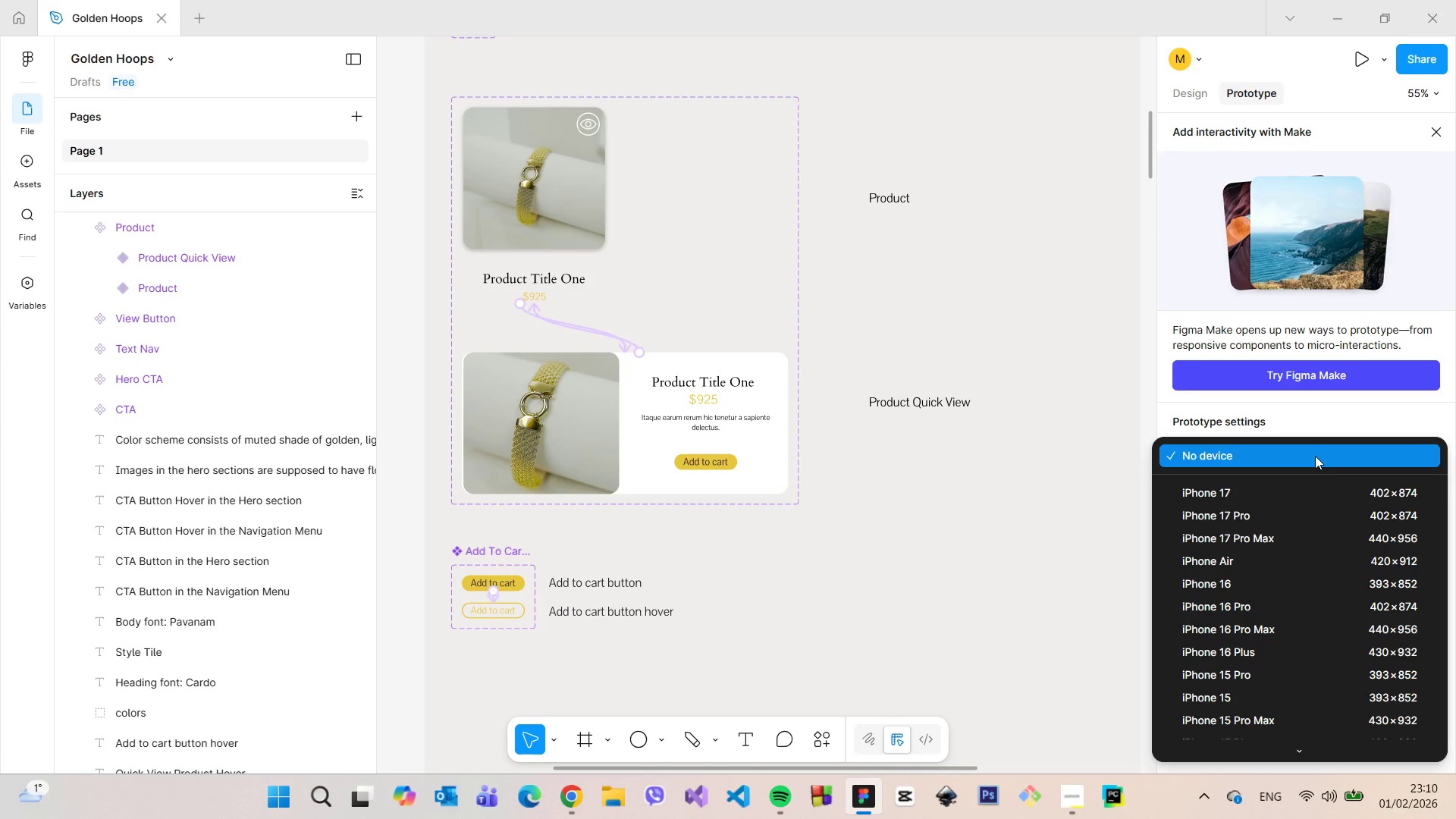 
left_click([1315, 456])
 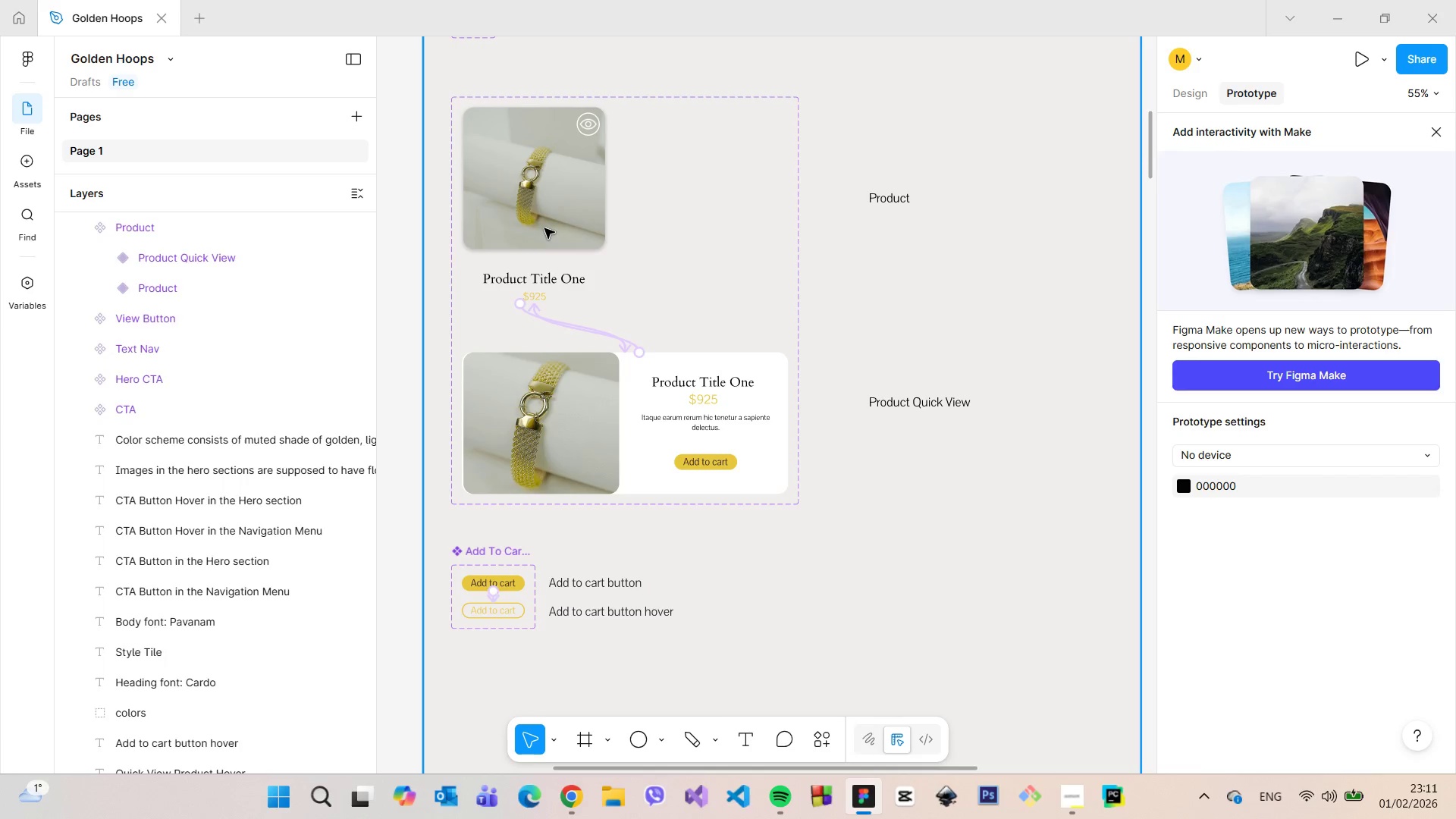 
double_click([544, 228])
 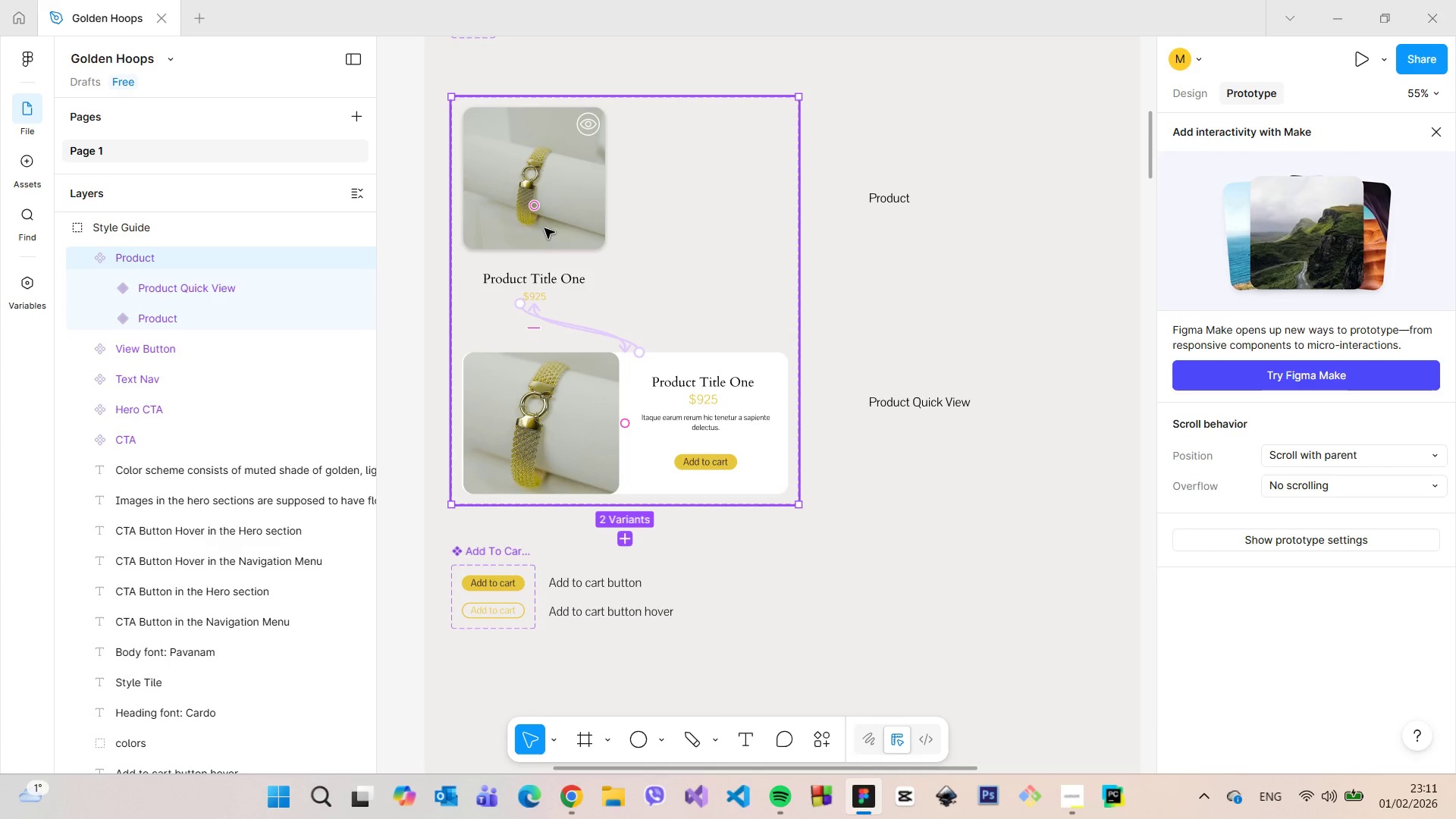 
left_click([544, 228])
 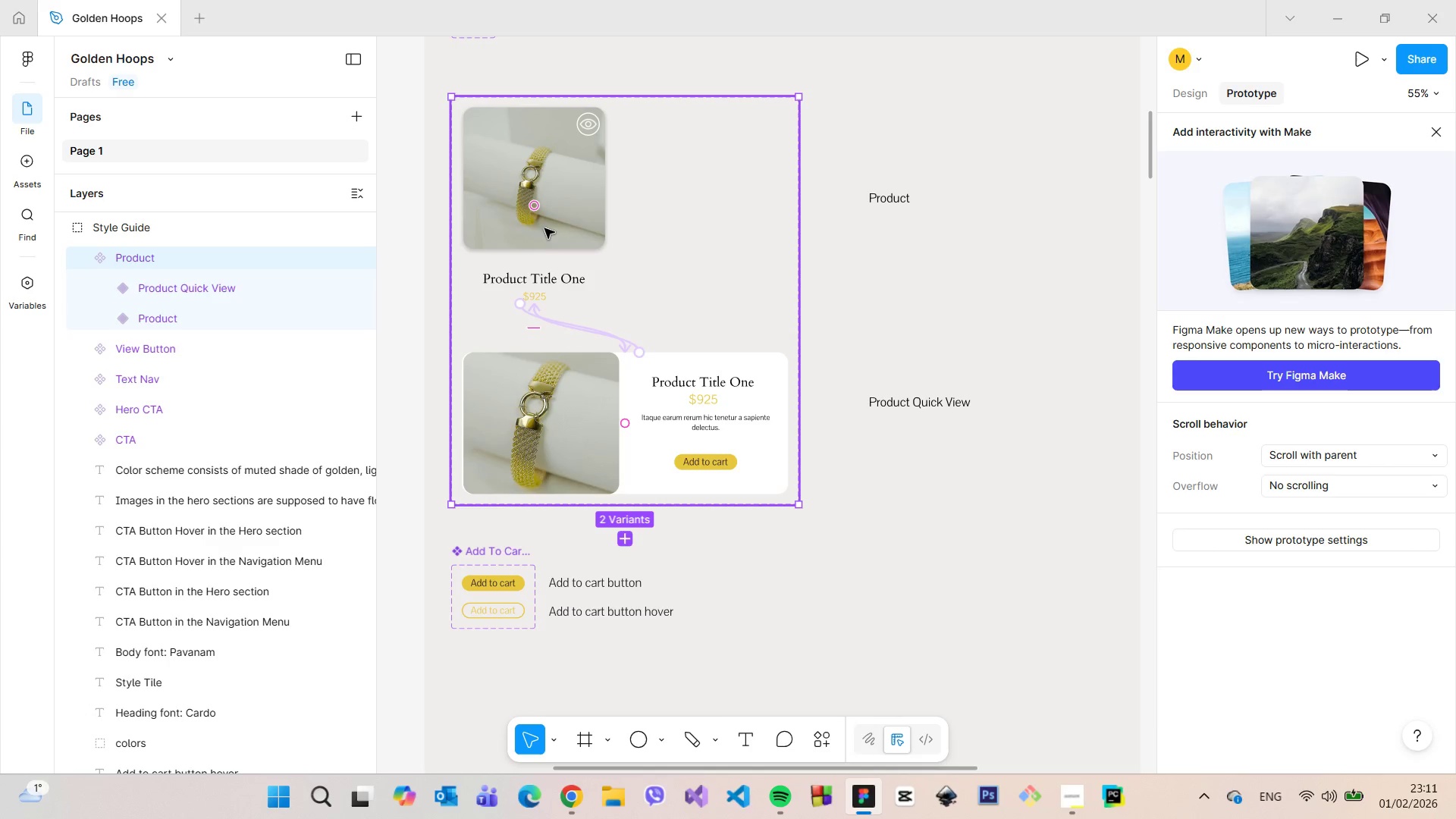 
double_click([544, 228])
 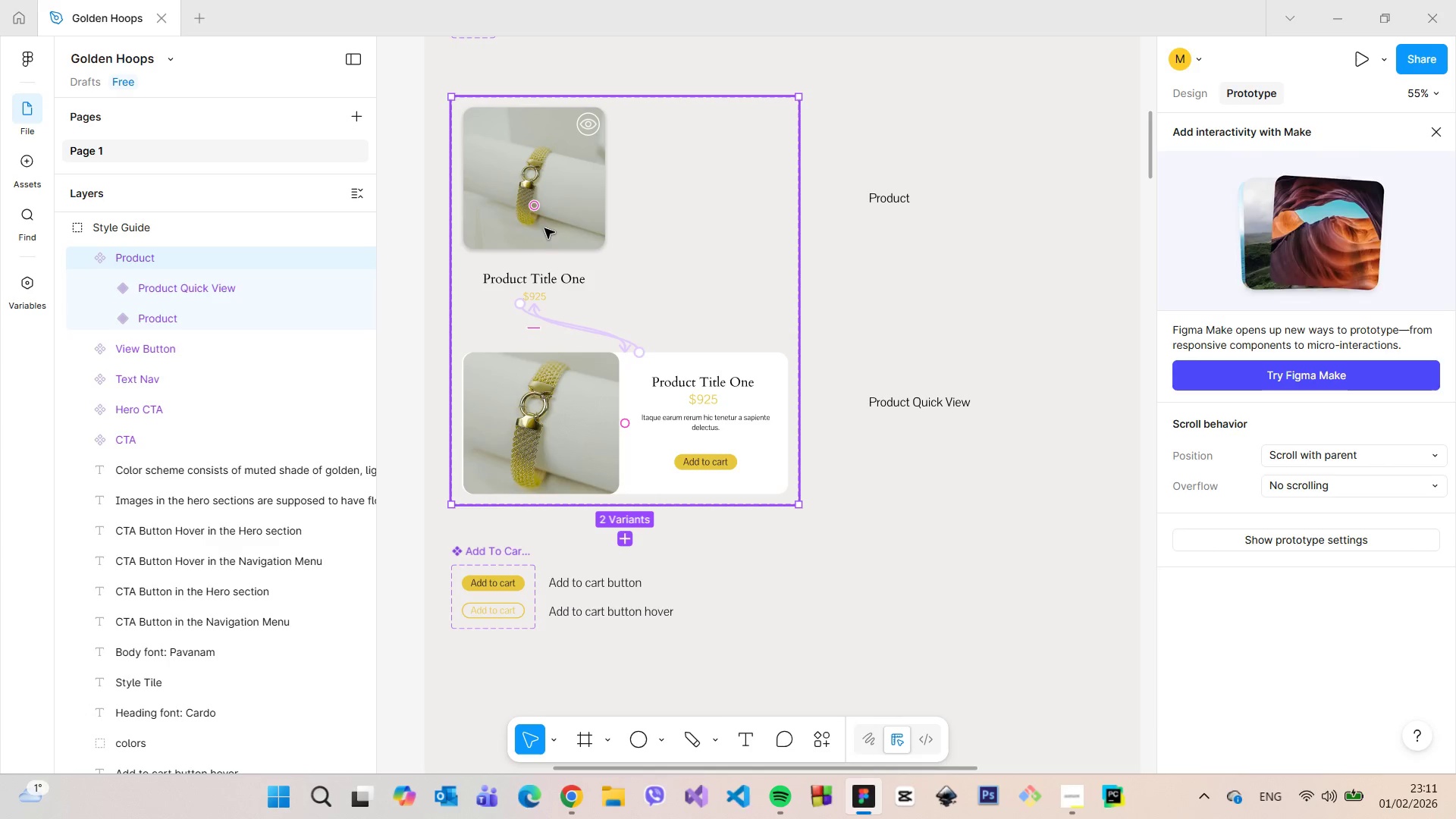 
triple_click([544, 228])
 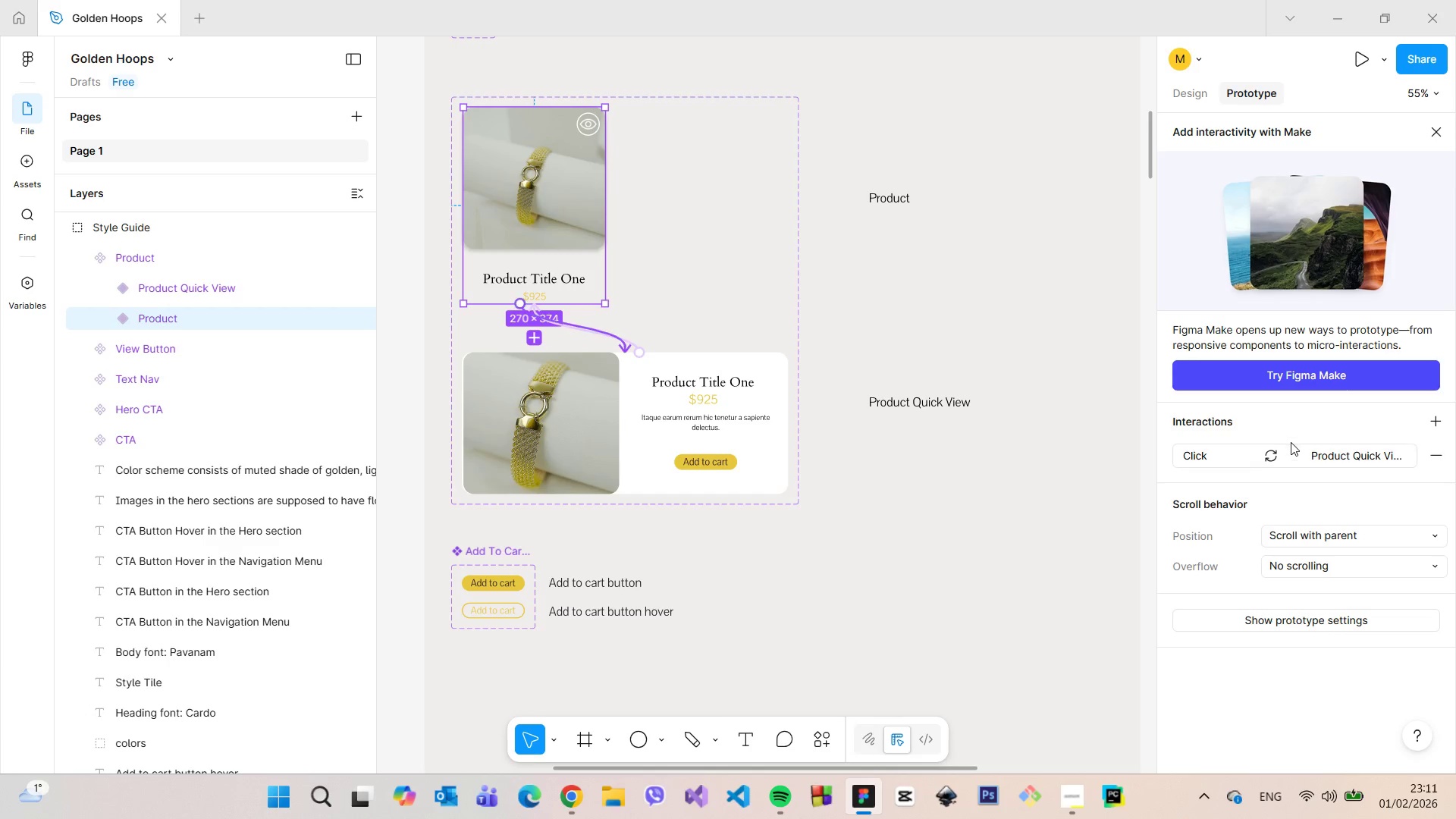 
wait(5.7)
 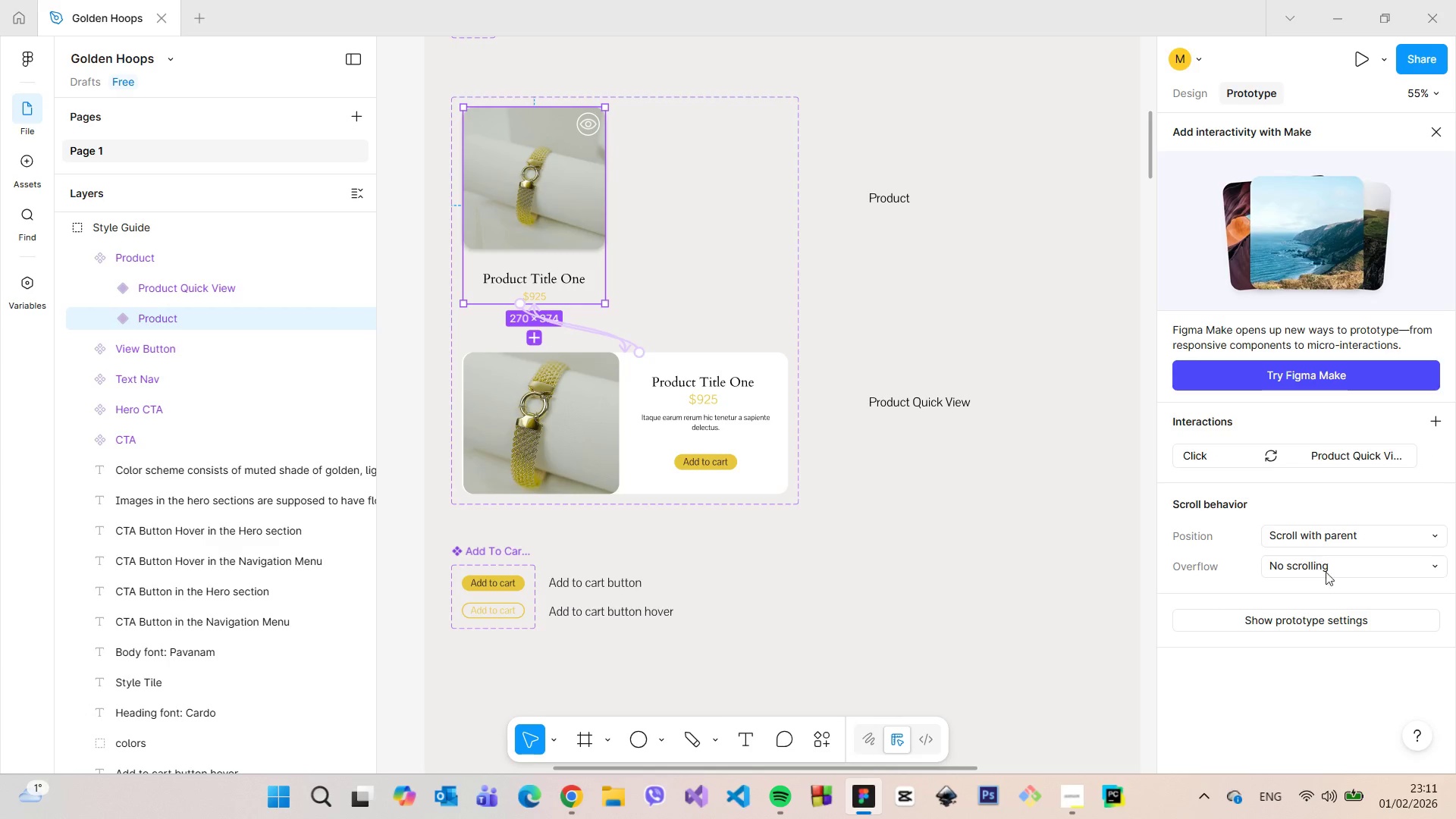 
left_click([1367, 58])
 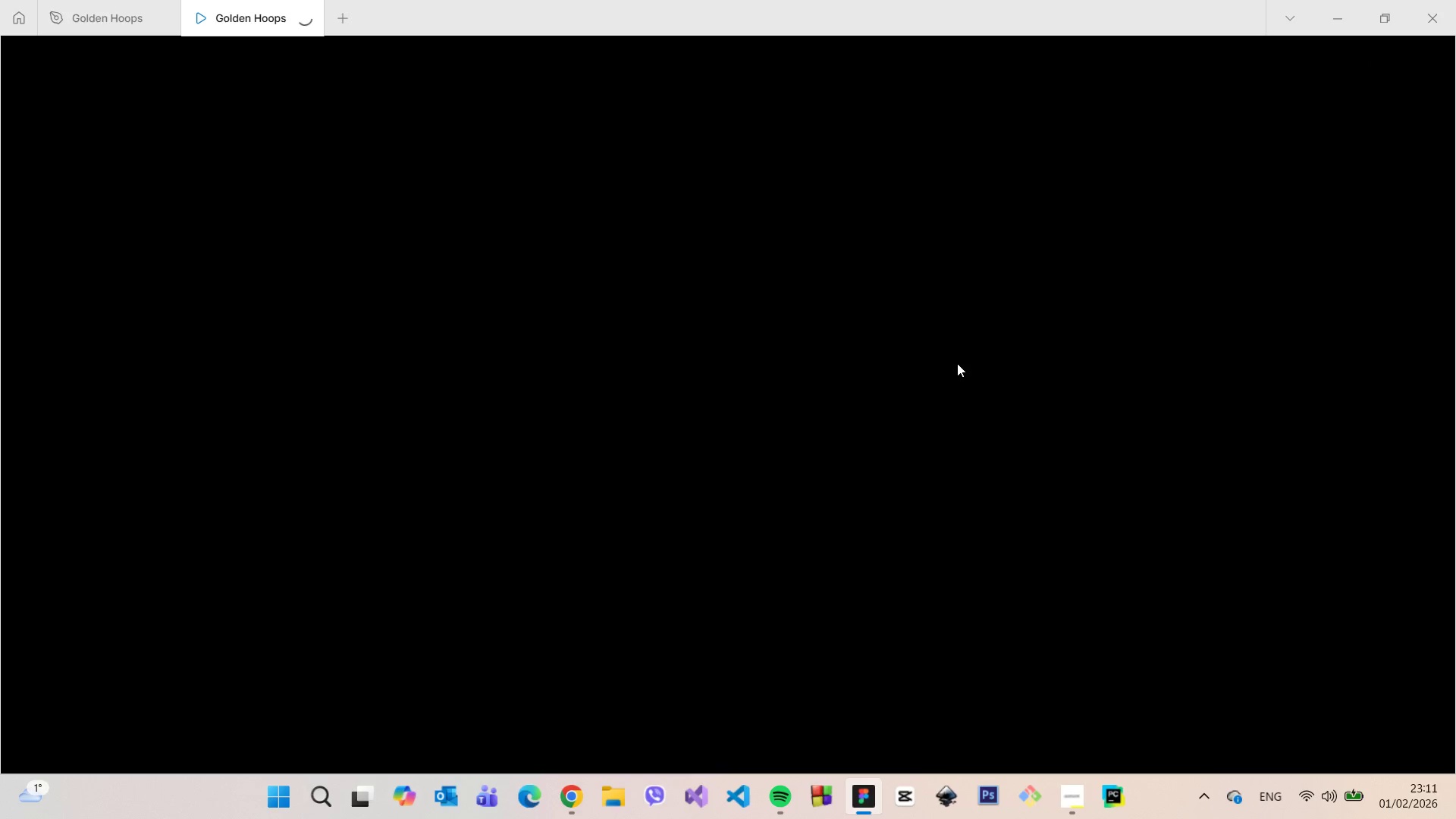 
scroll: coordinate [956, 364], scroll_direction: down, amount: 2.0
 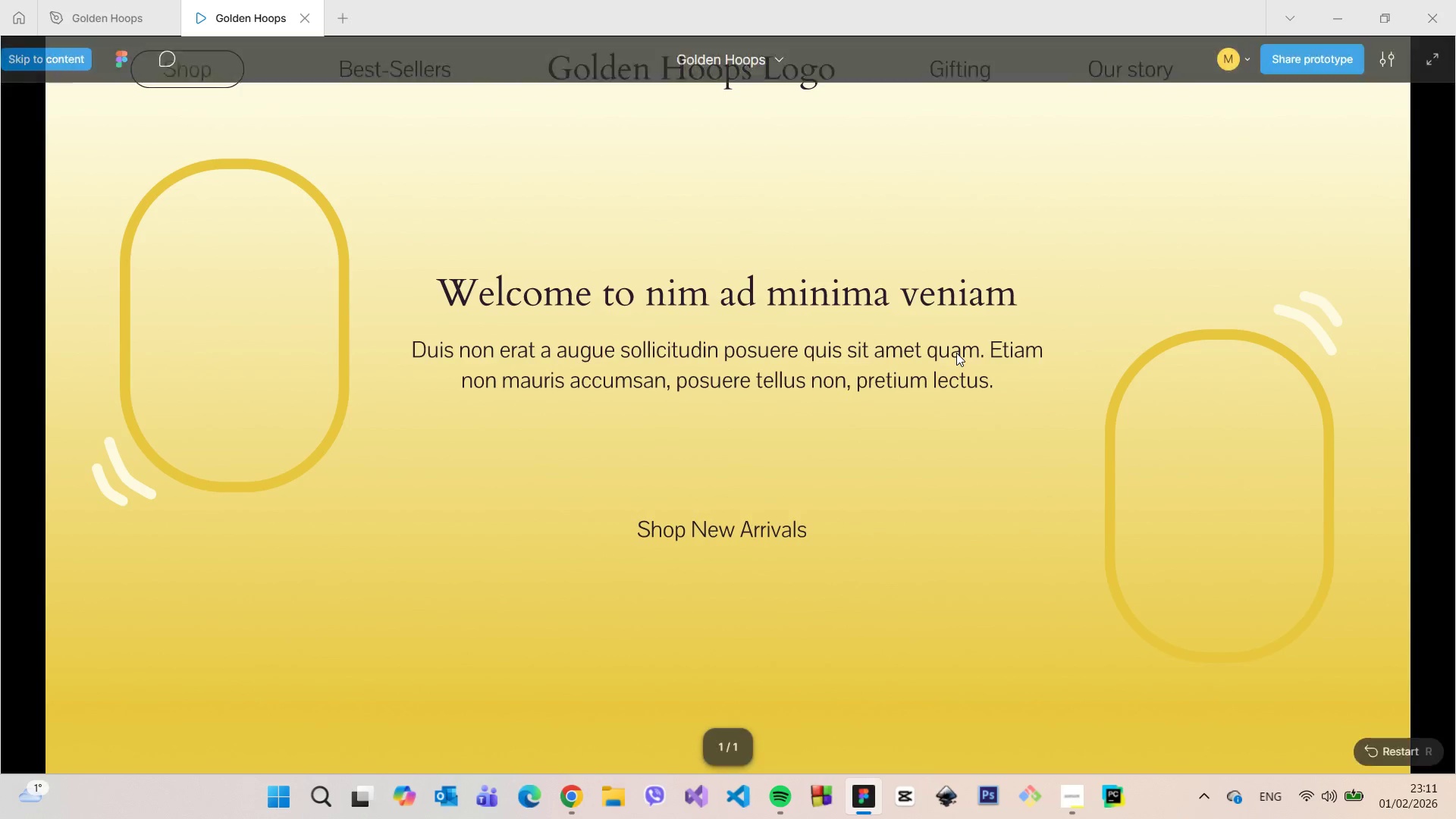 
wait(6.79)
 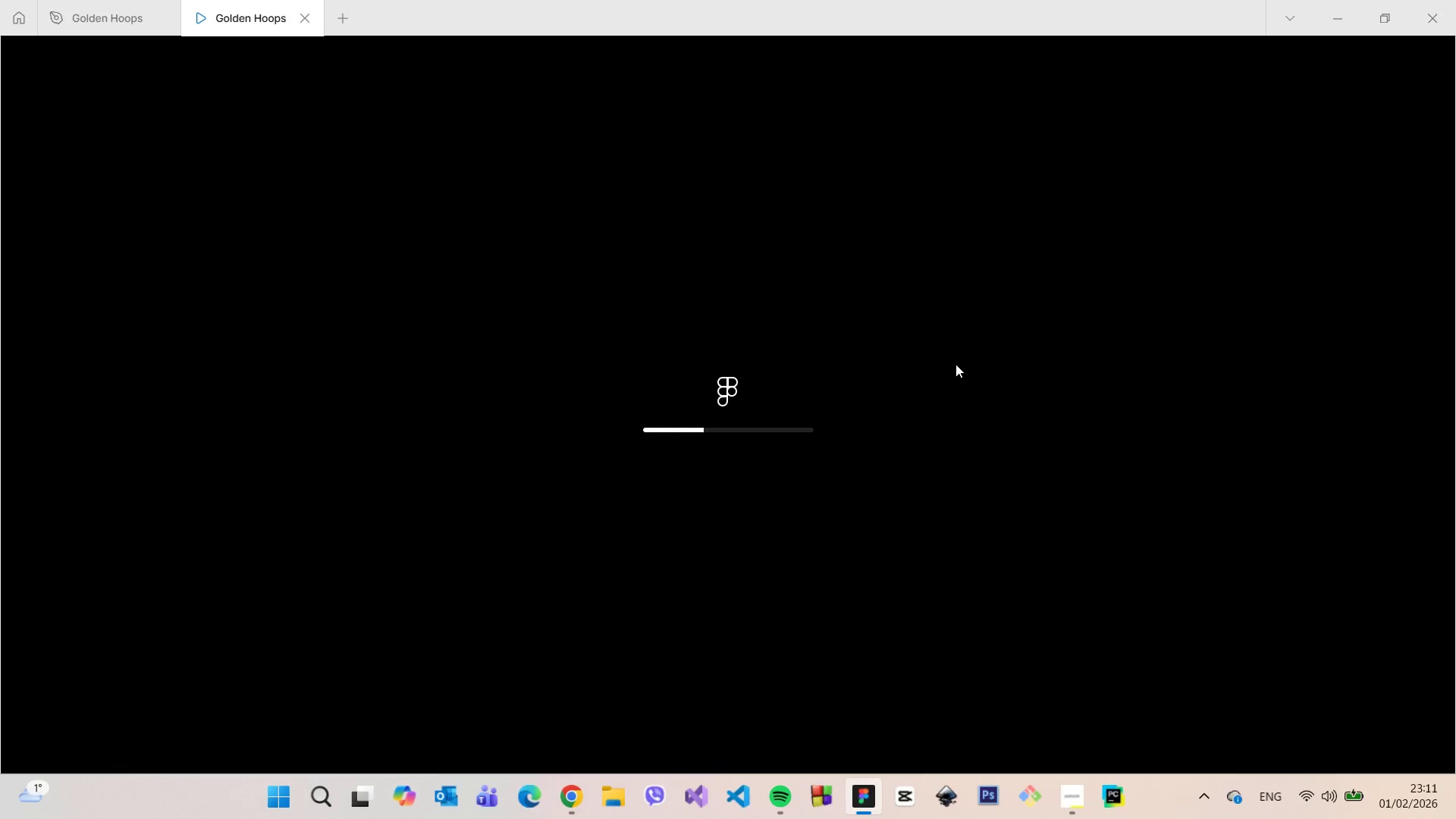 
scroll: coordinate [736, 513], scroll_direction: down, amount: 29.0
 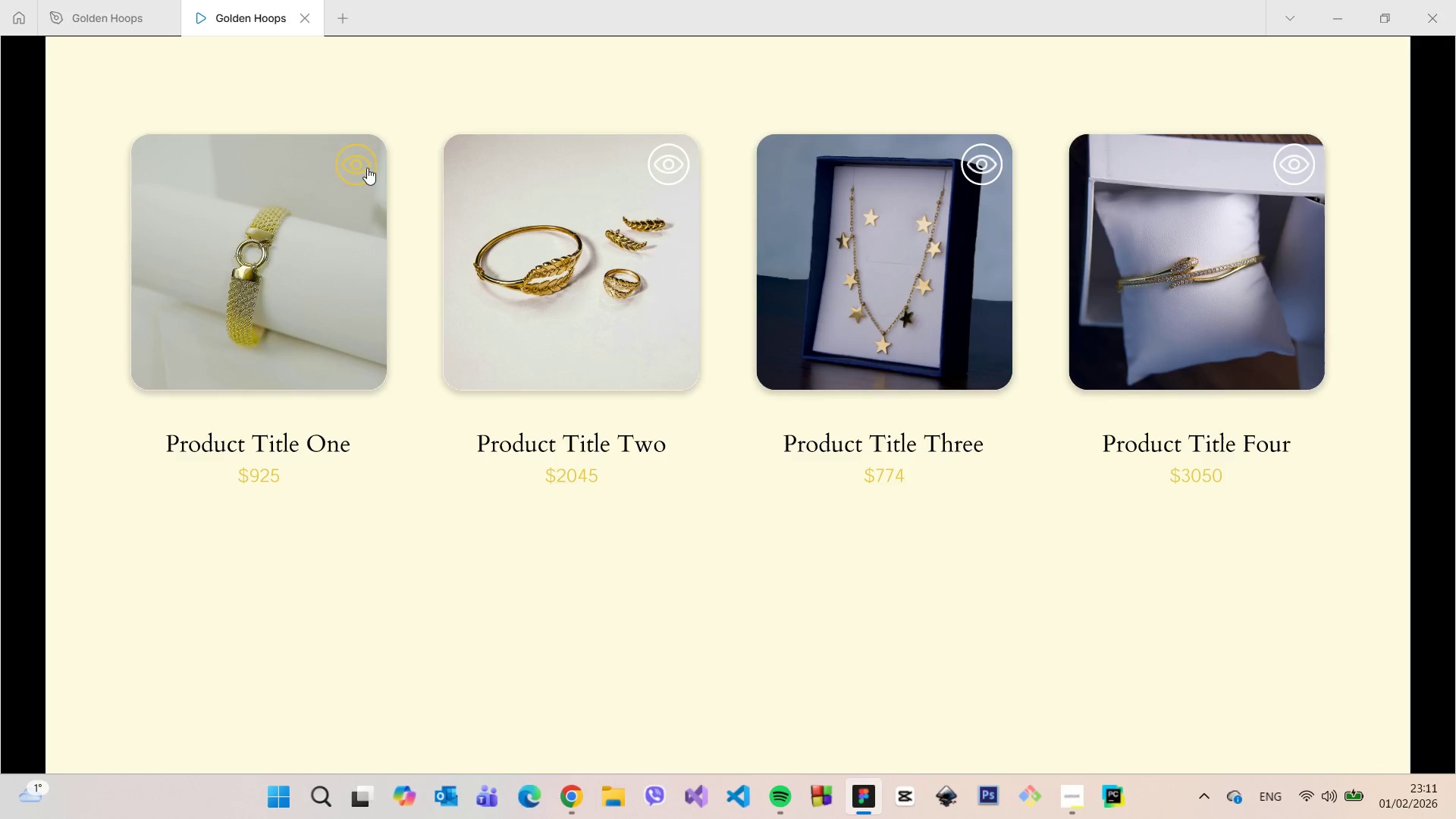 
left_click([275, 270])
 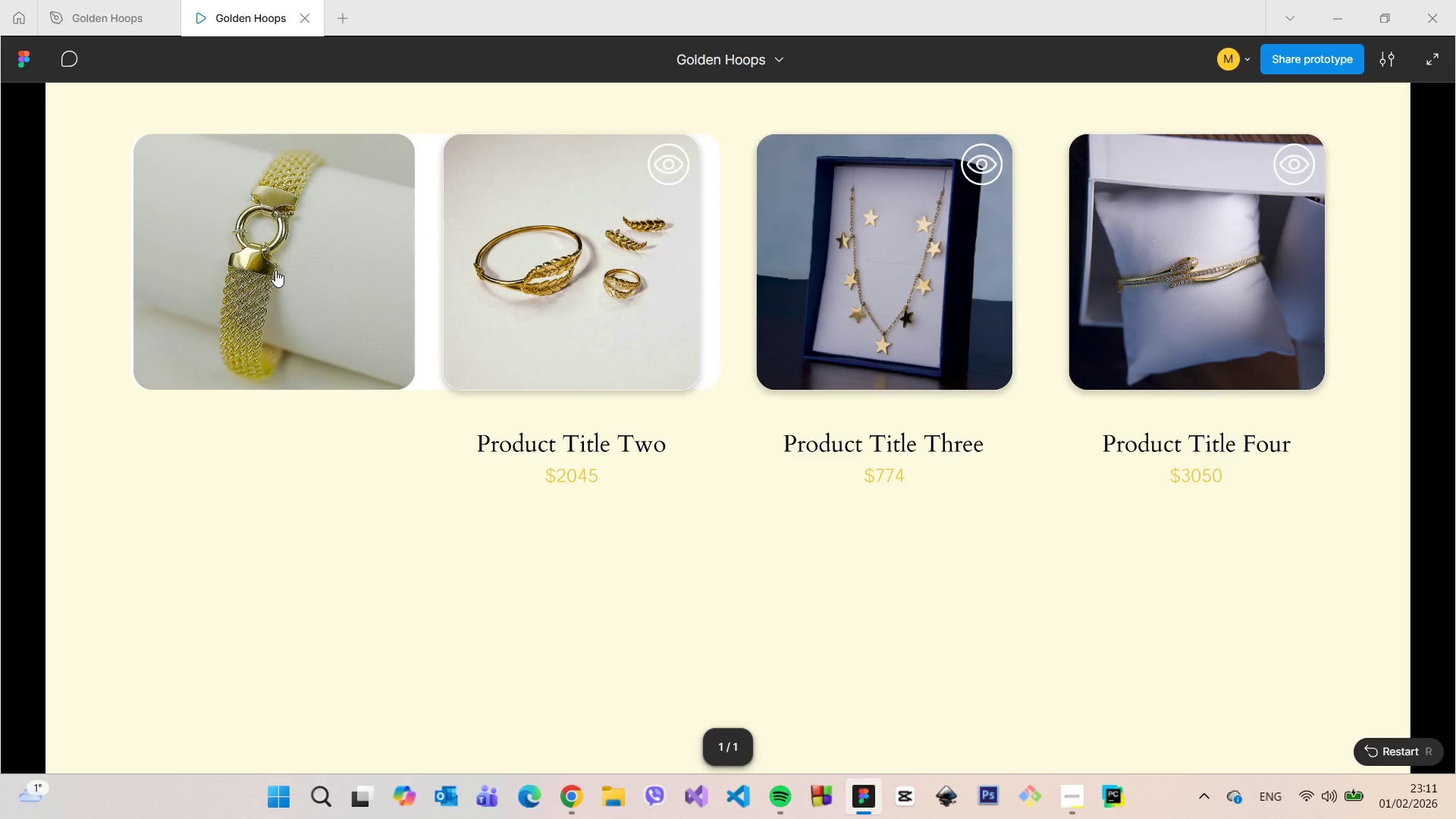 
left_click([275, 270])
 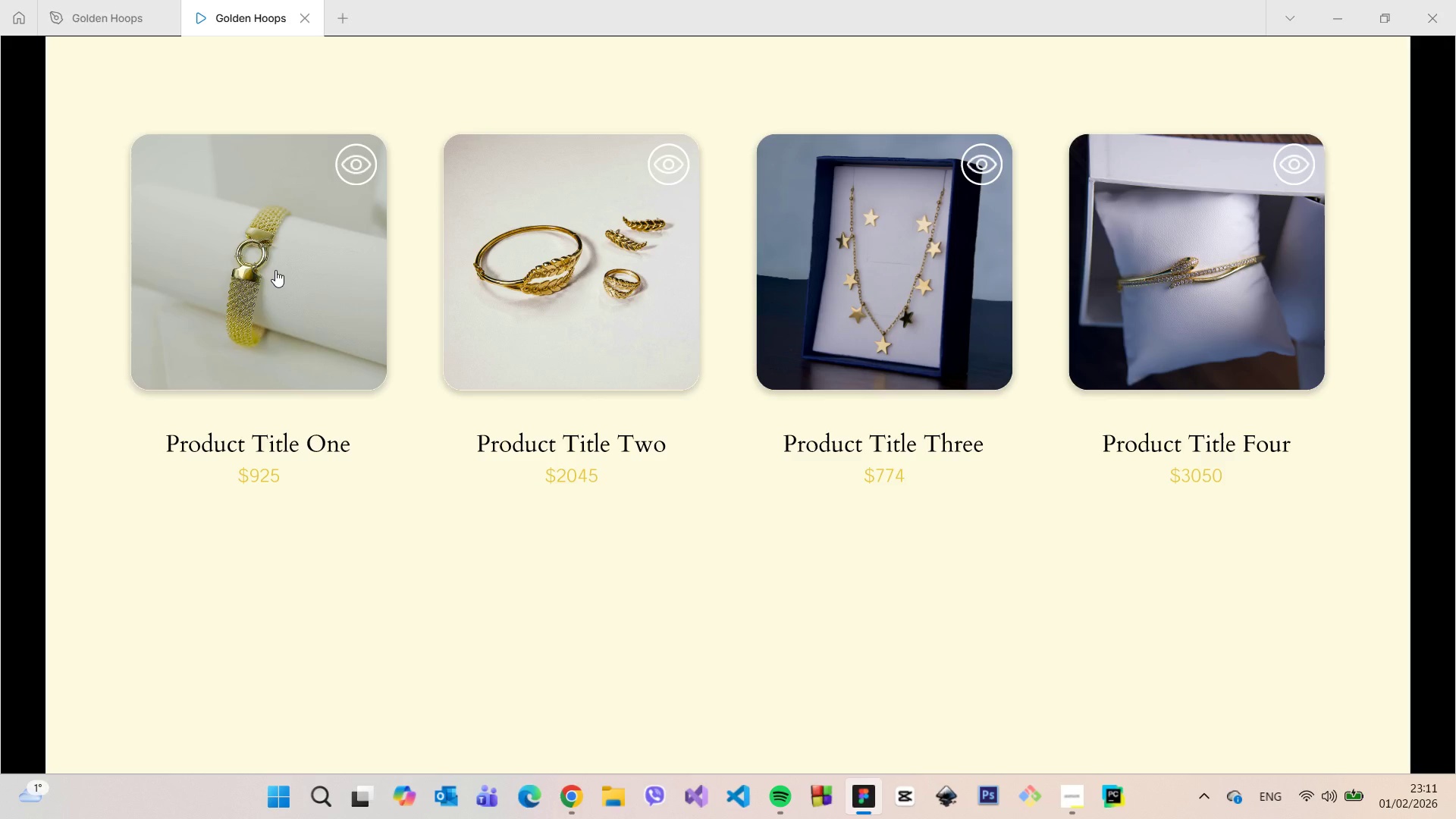 
left_click([275, 270])
 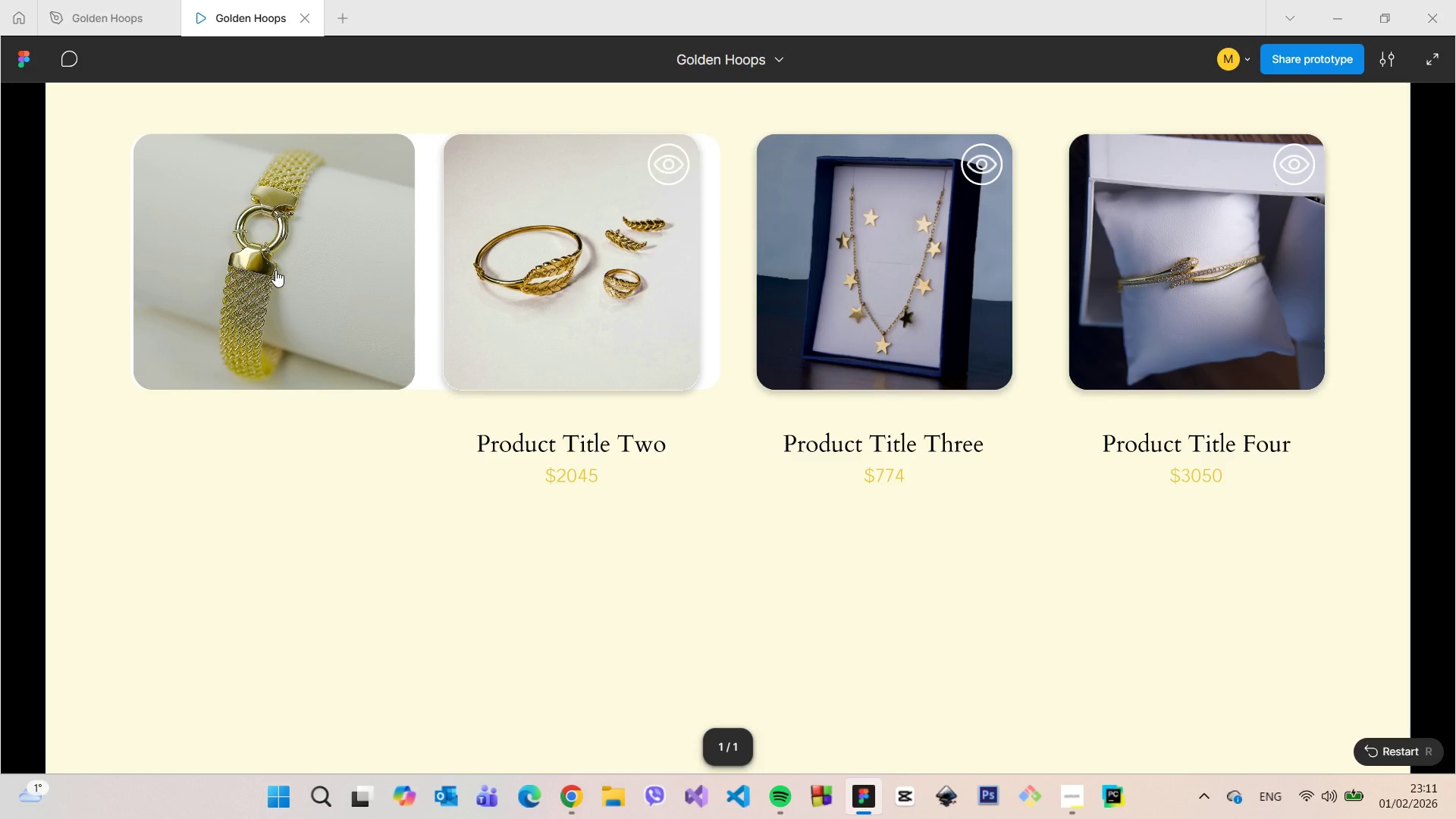 
left_click([275, 270])
 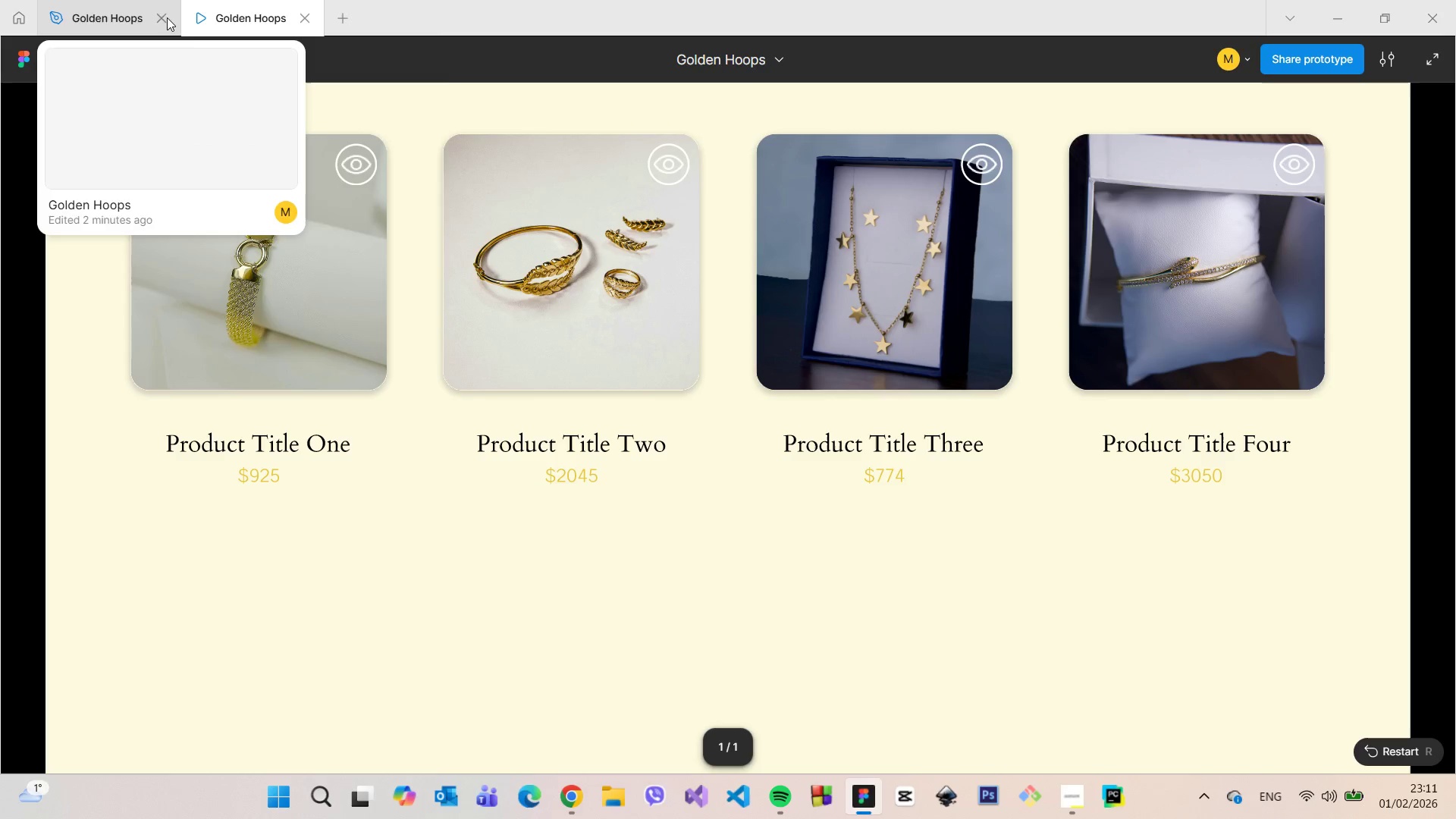 
left_click([113, 10])
 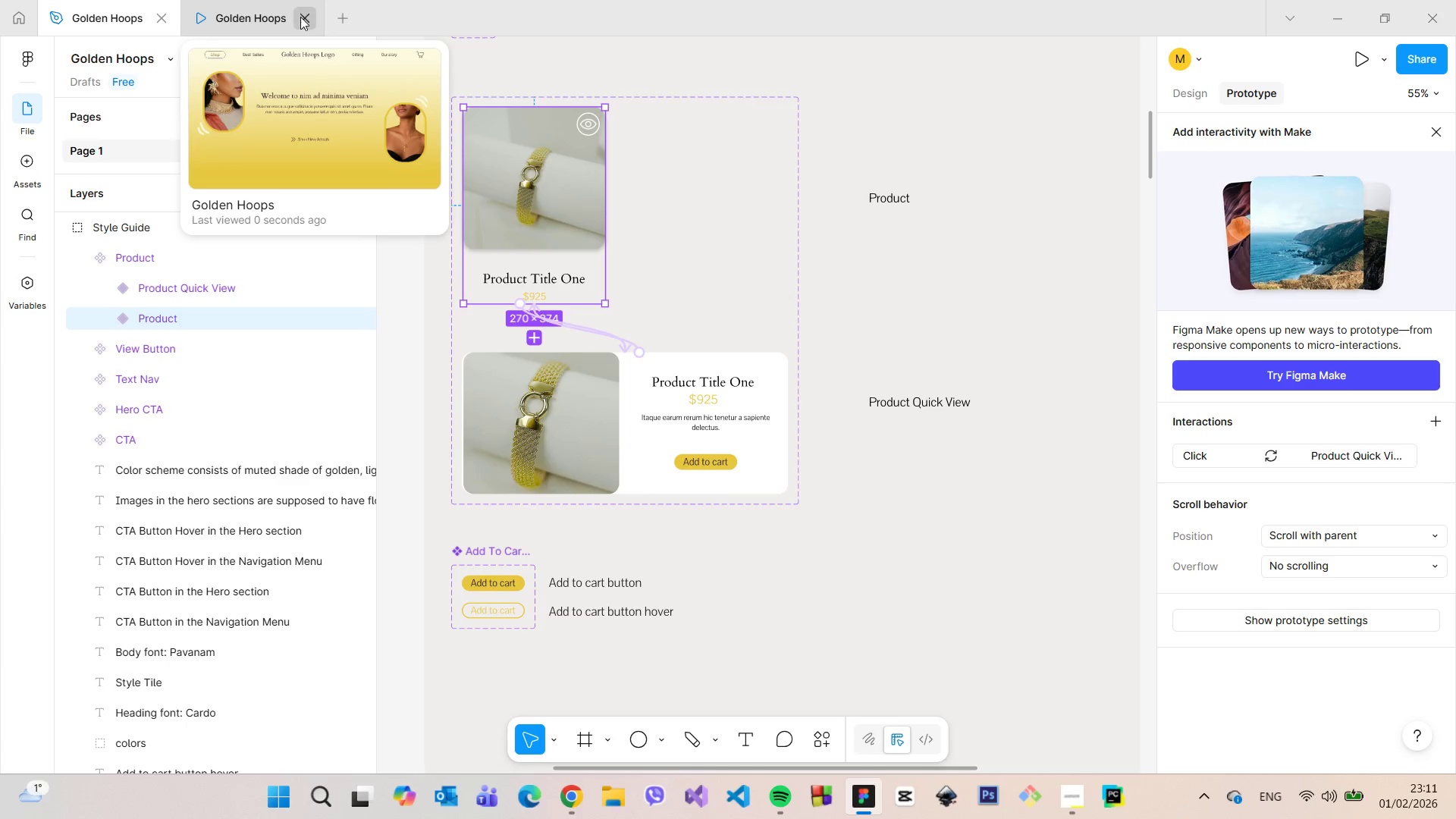 
left_click([304, 20])
 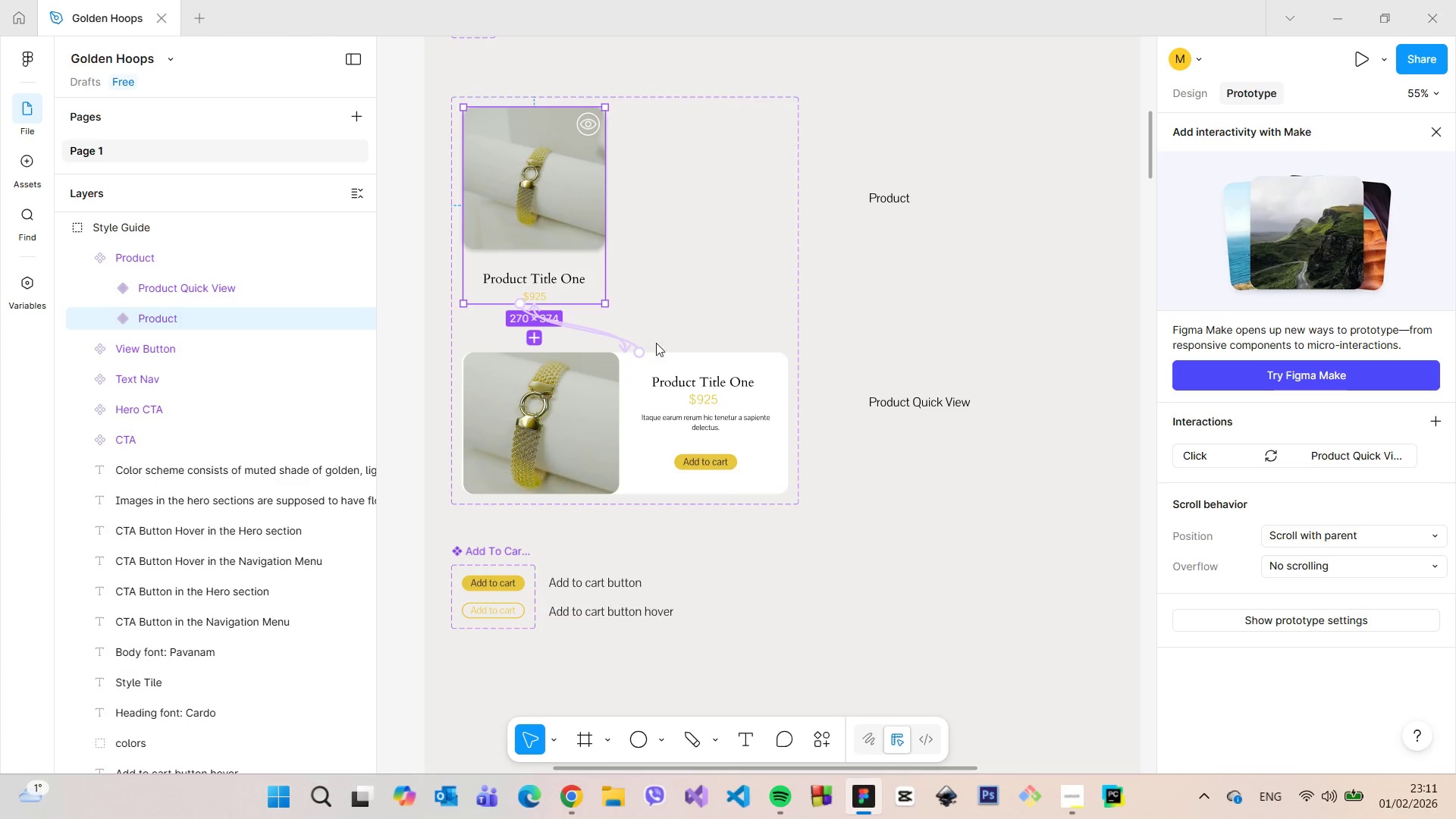 
scroll: coordinate [695, 343], scroll_direction: down, amount: 8.0
 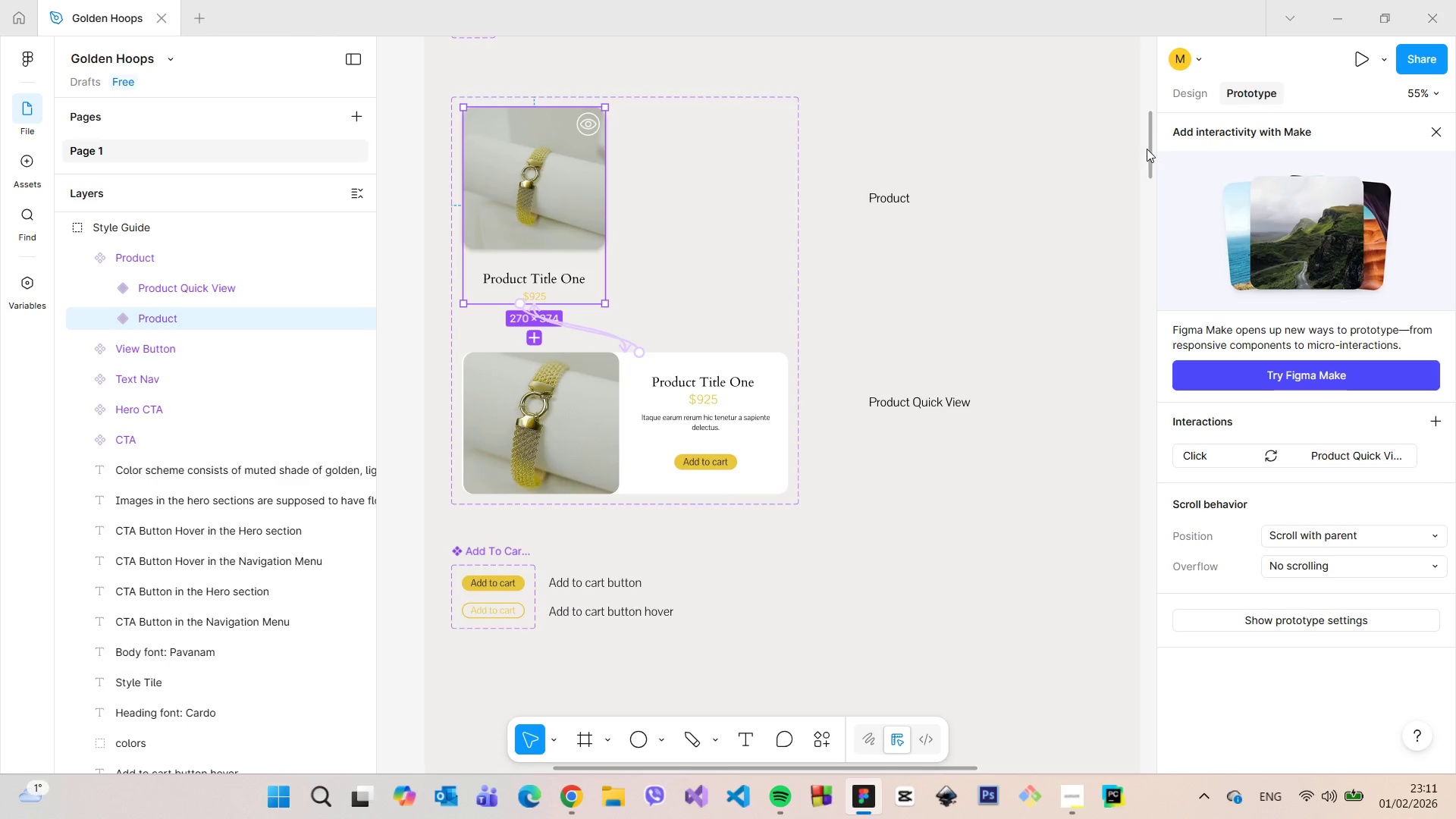 
left_click([1147, 149])
 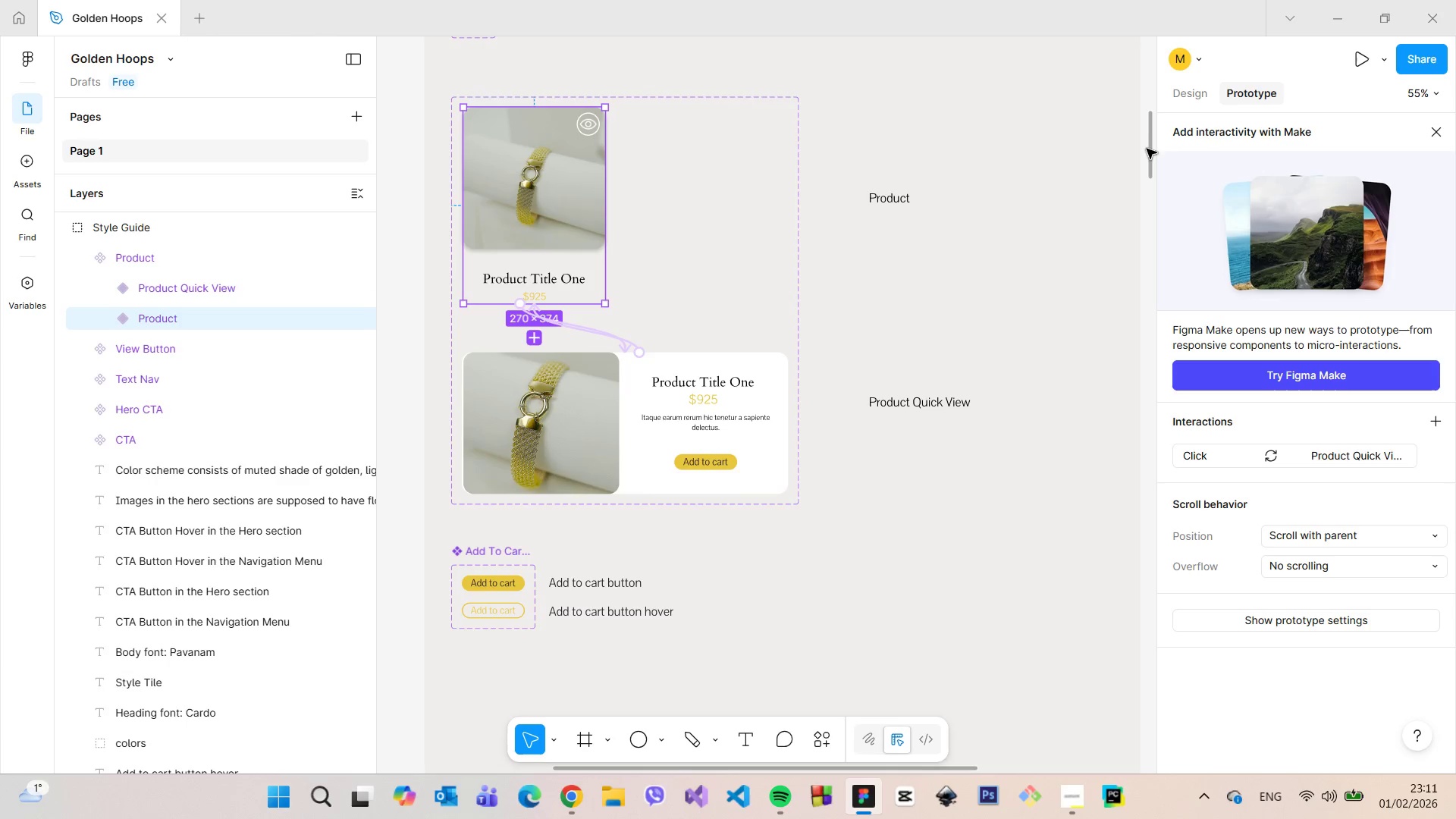 
left_click_drag(start_coordinate=[1147, 149], to_coordinate=[1112, 396])
 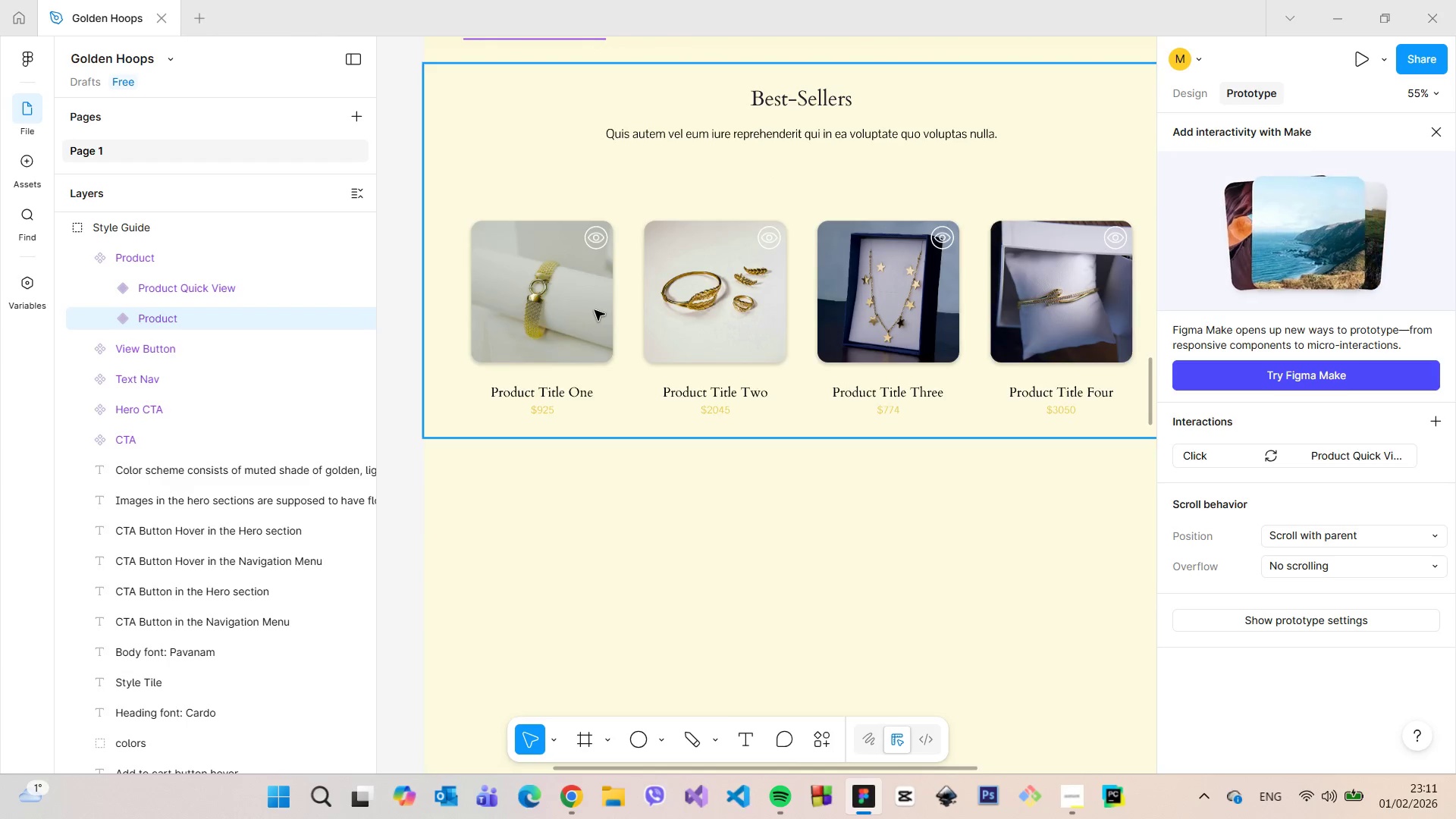 
double_click([595, 310])
 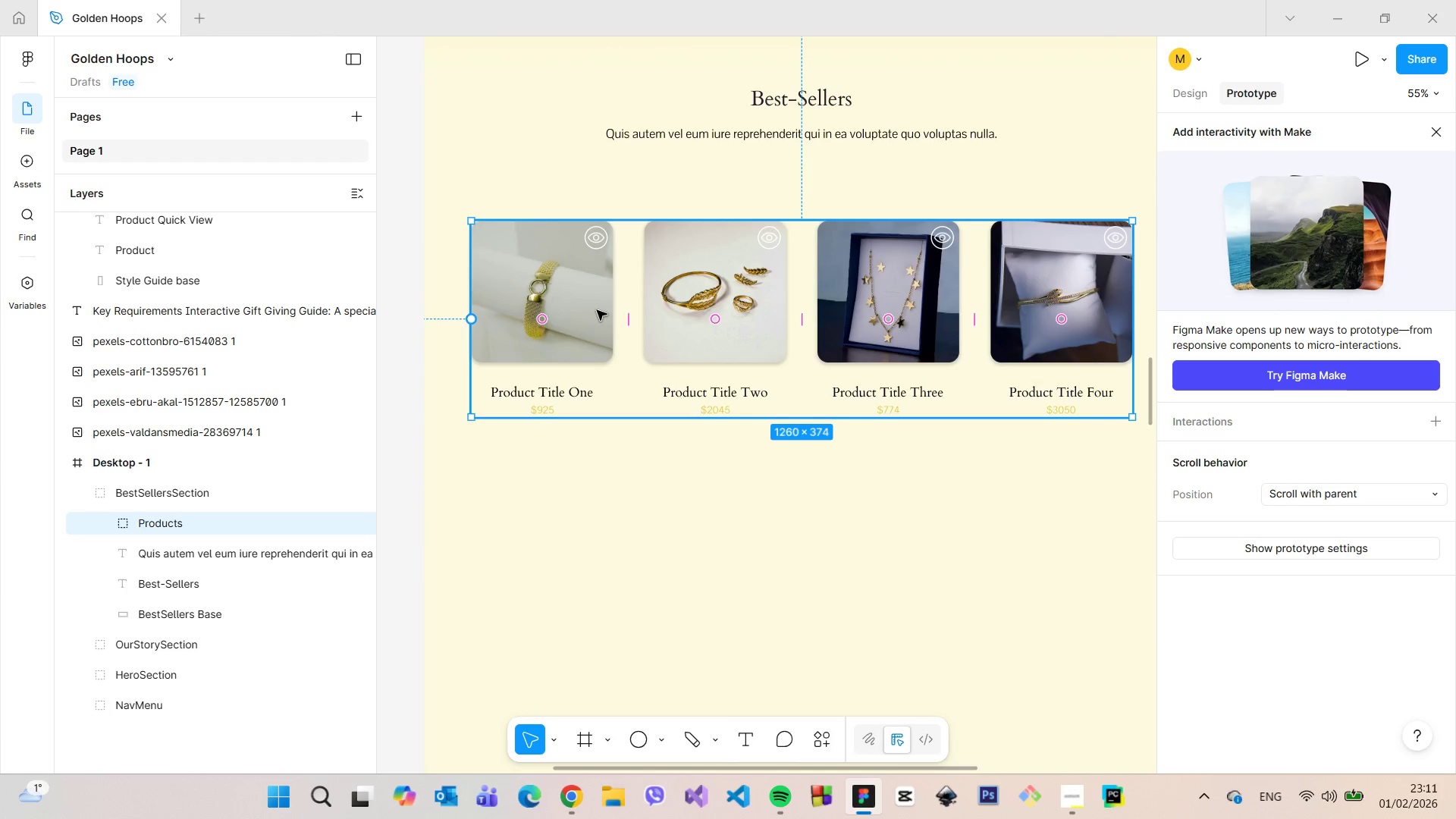 
double_click([597, 310])
 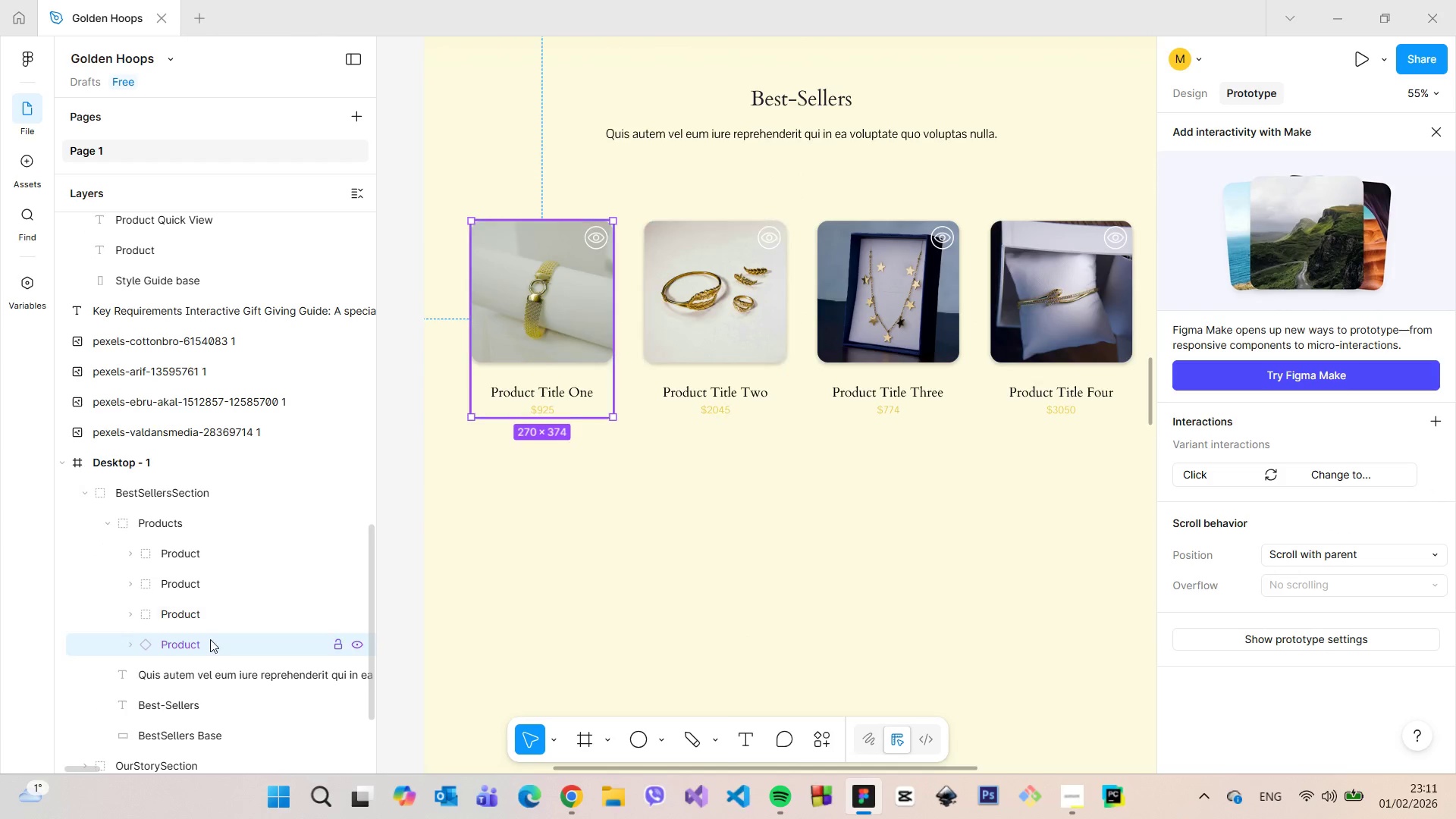 
left_click_drag(start_coordinate=[206, 647], to_coordinate=[206, 544])
 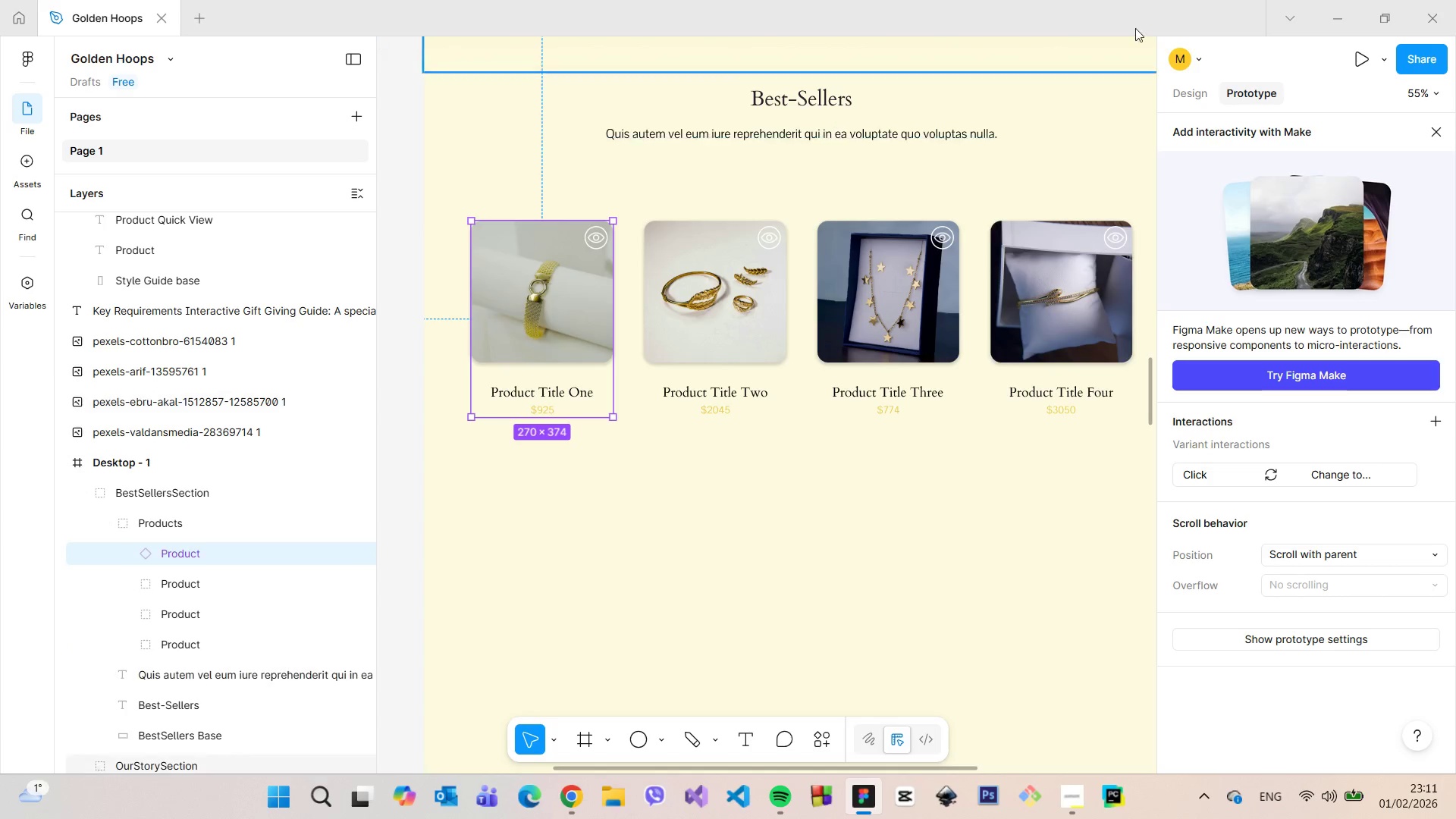 
left_click([1368, 63])
 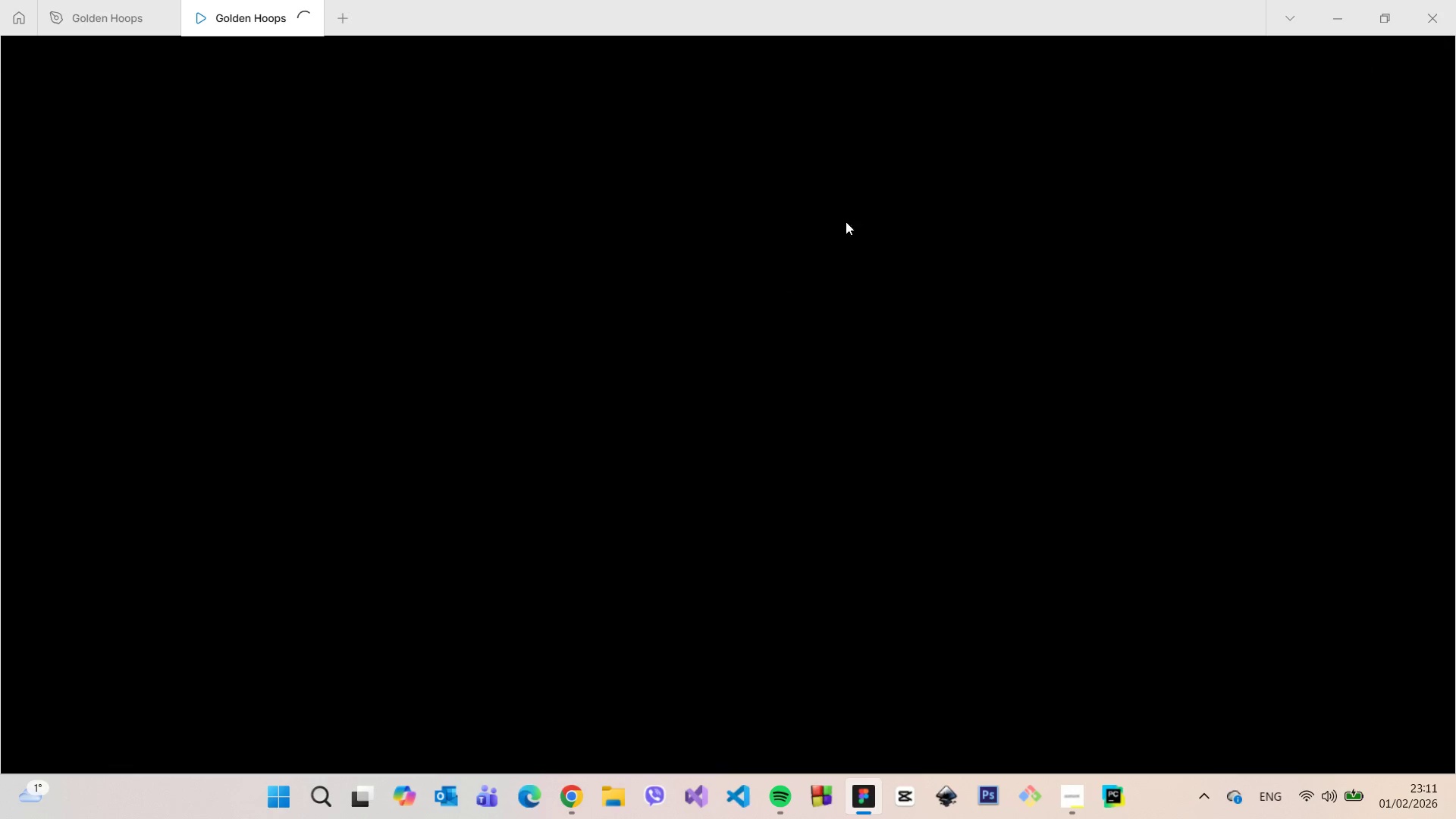 
wait(8.09)
 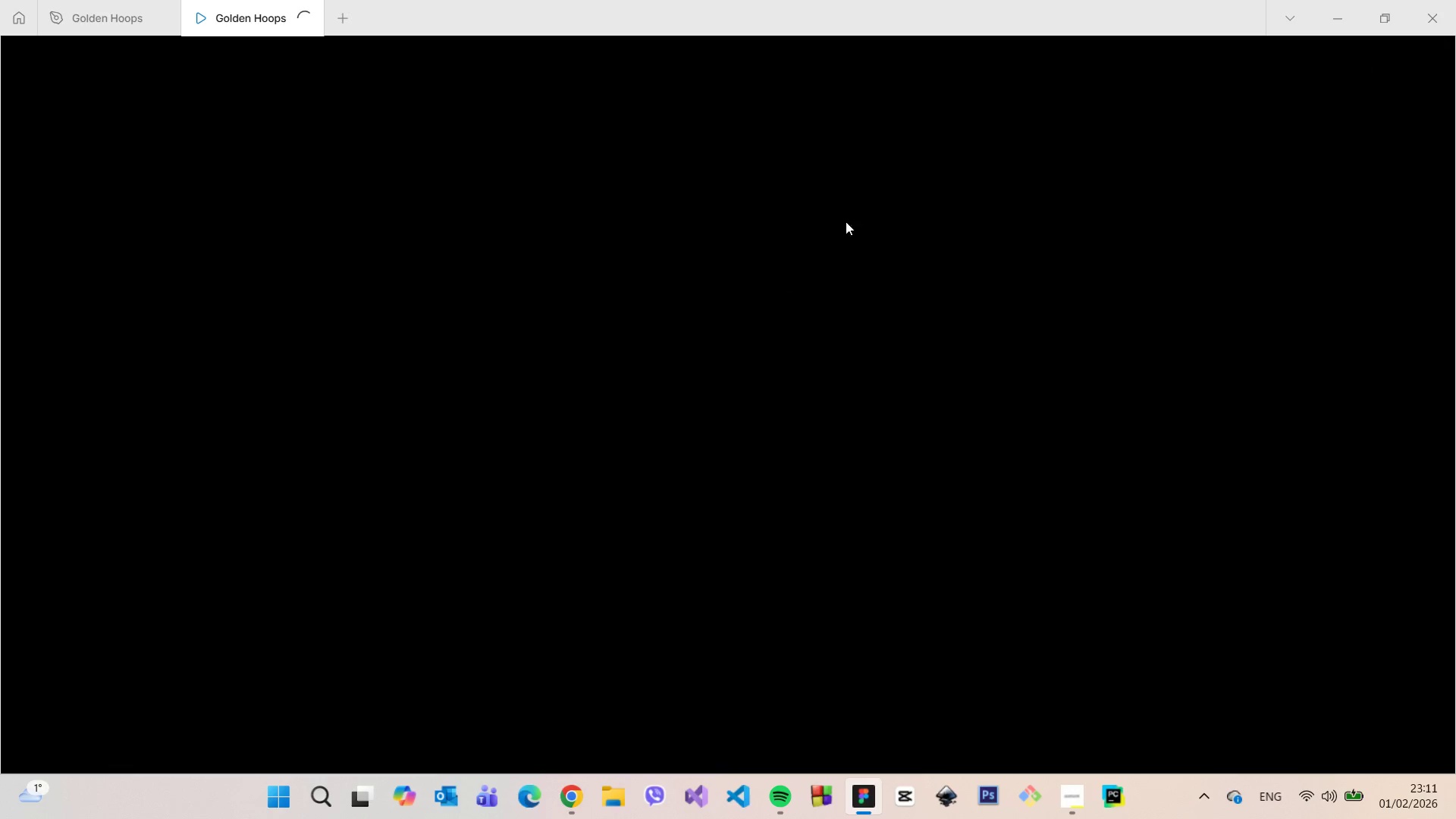 
scroll: coordinate [693, 494], scroll_direction: down, amount: 28.0
 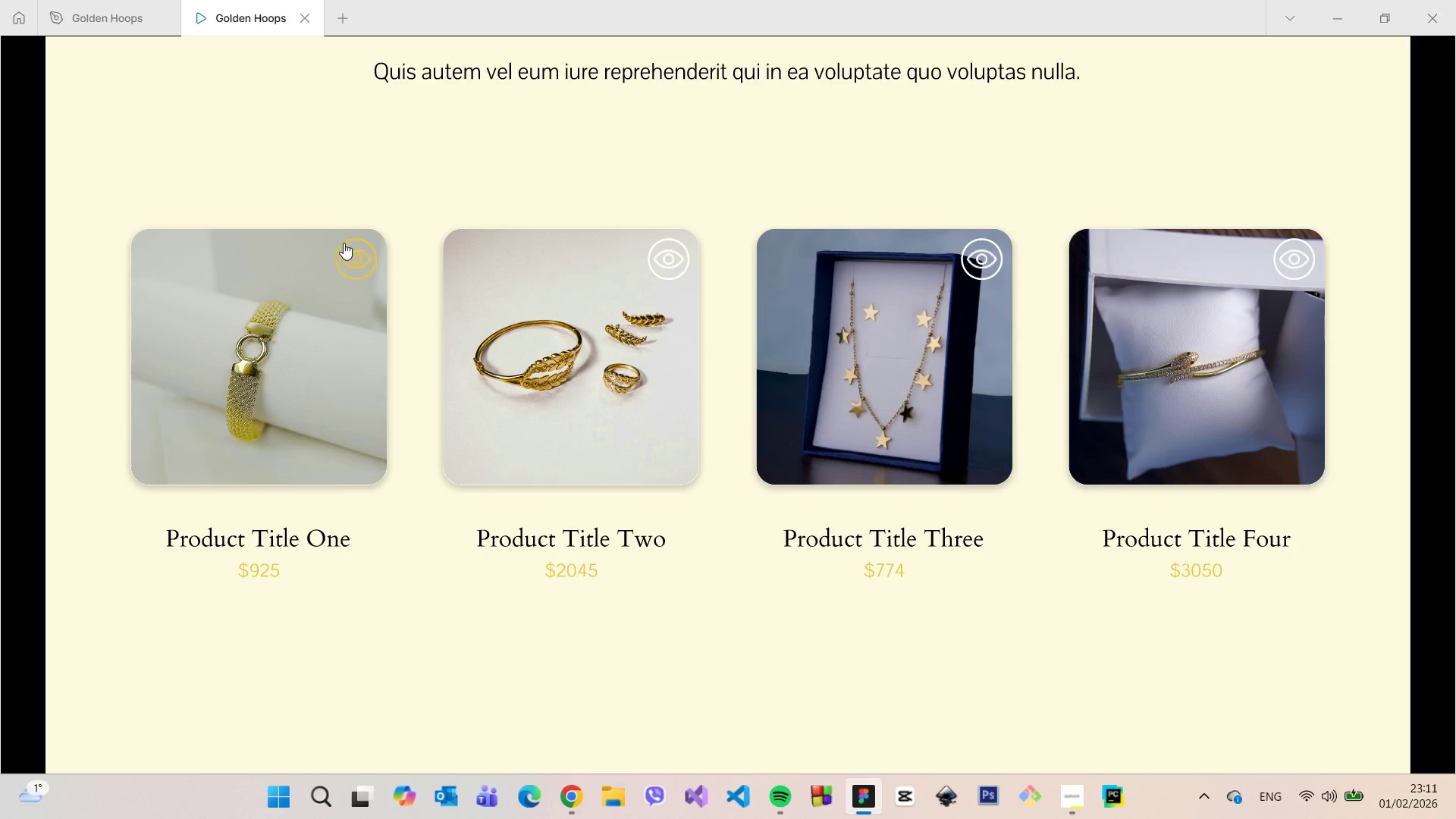 
left_click([297, 336])
 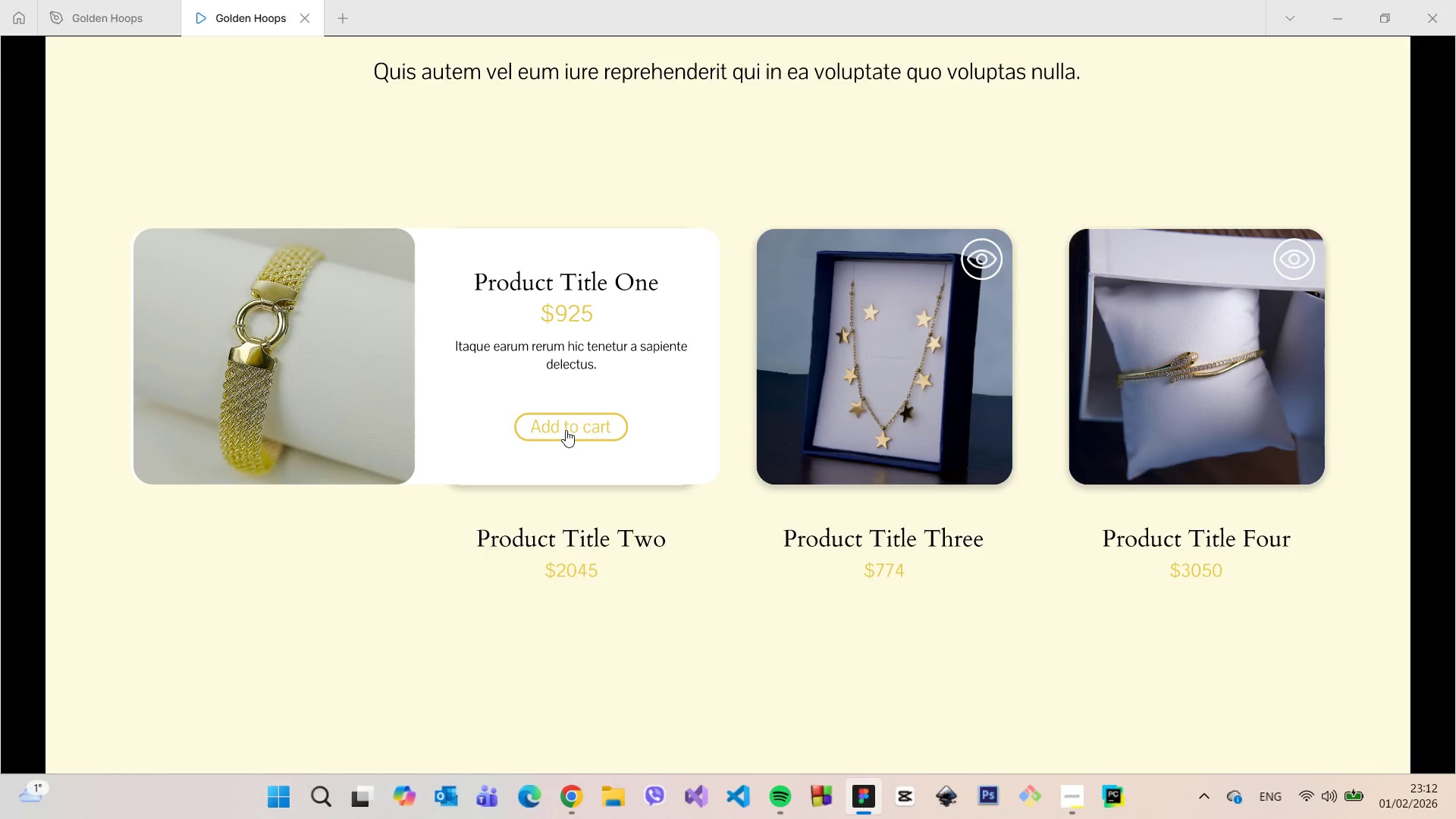 
wait(6.73)
 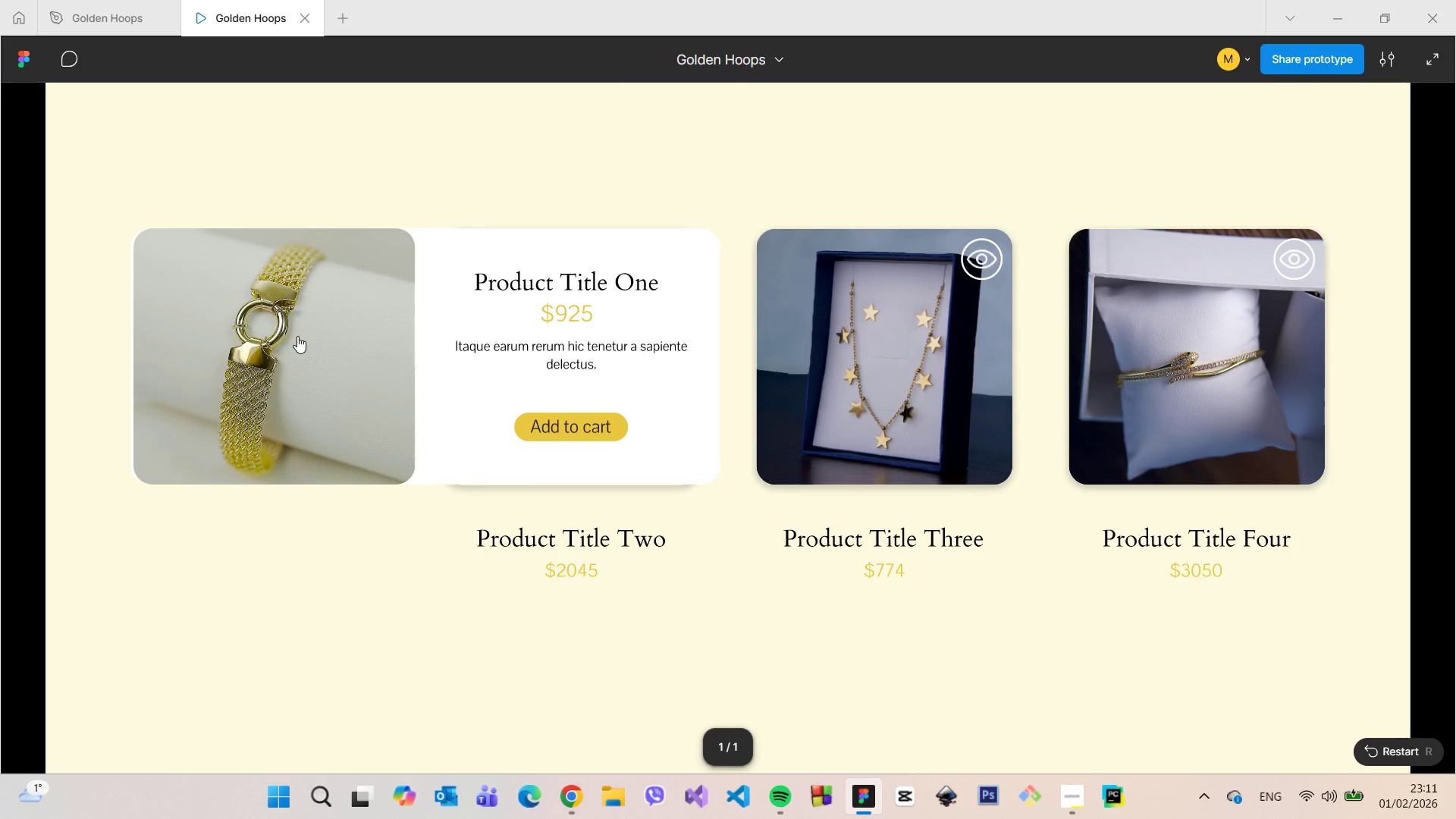 
left_click([498, 431])
 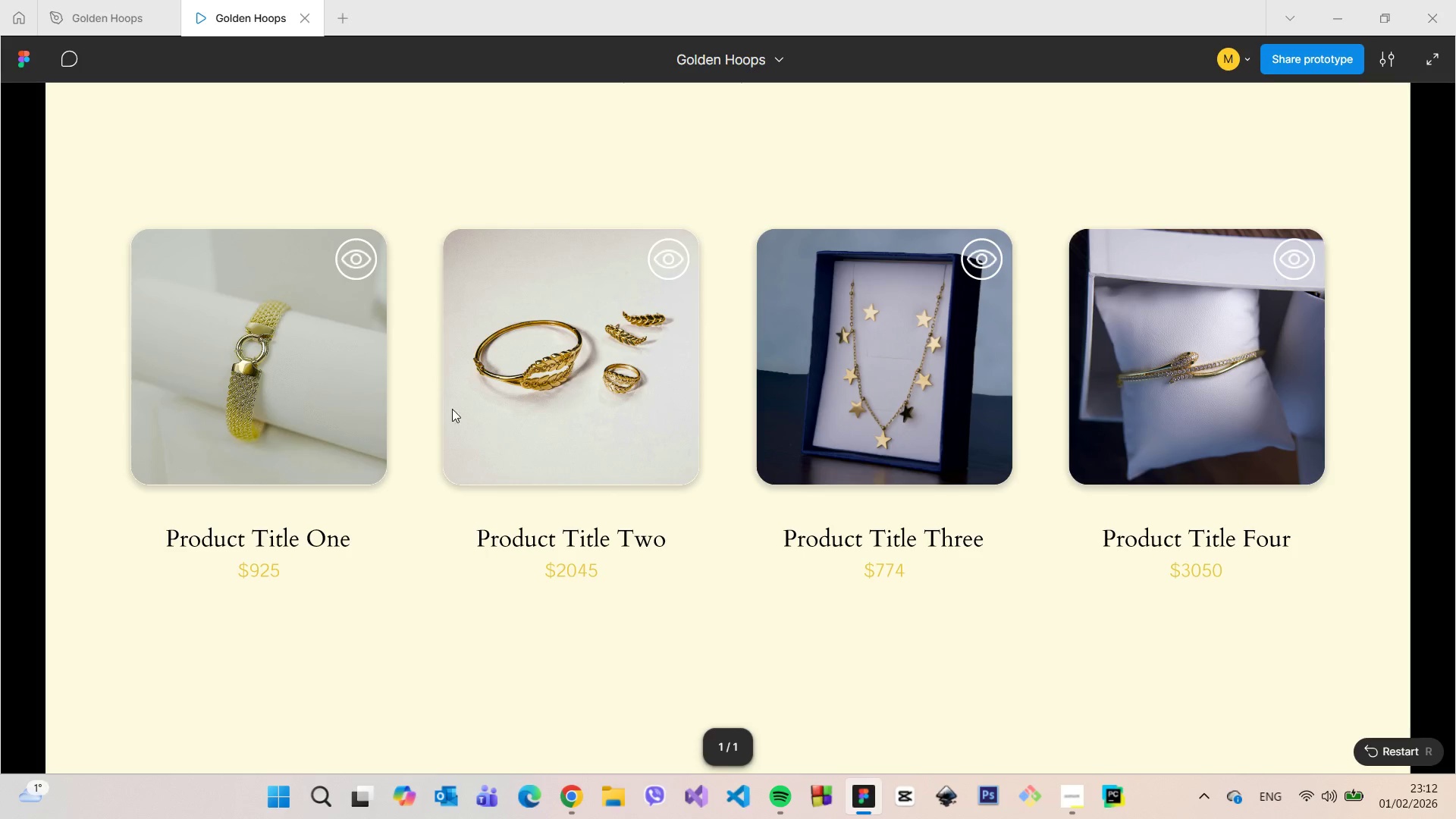 
left_click([284, 342])
 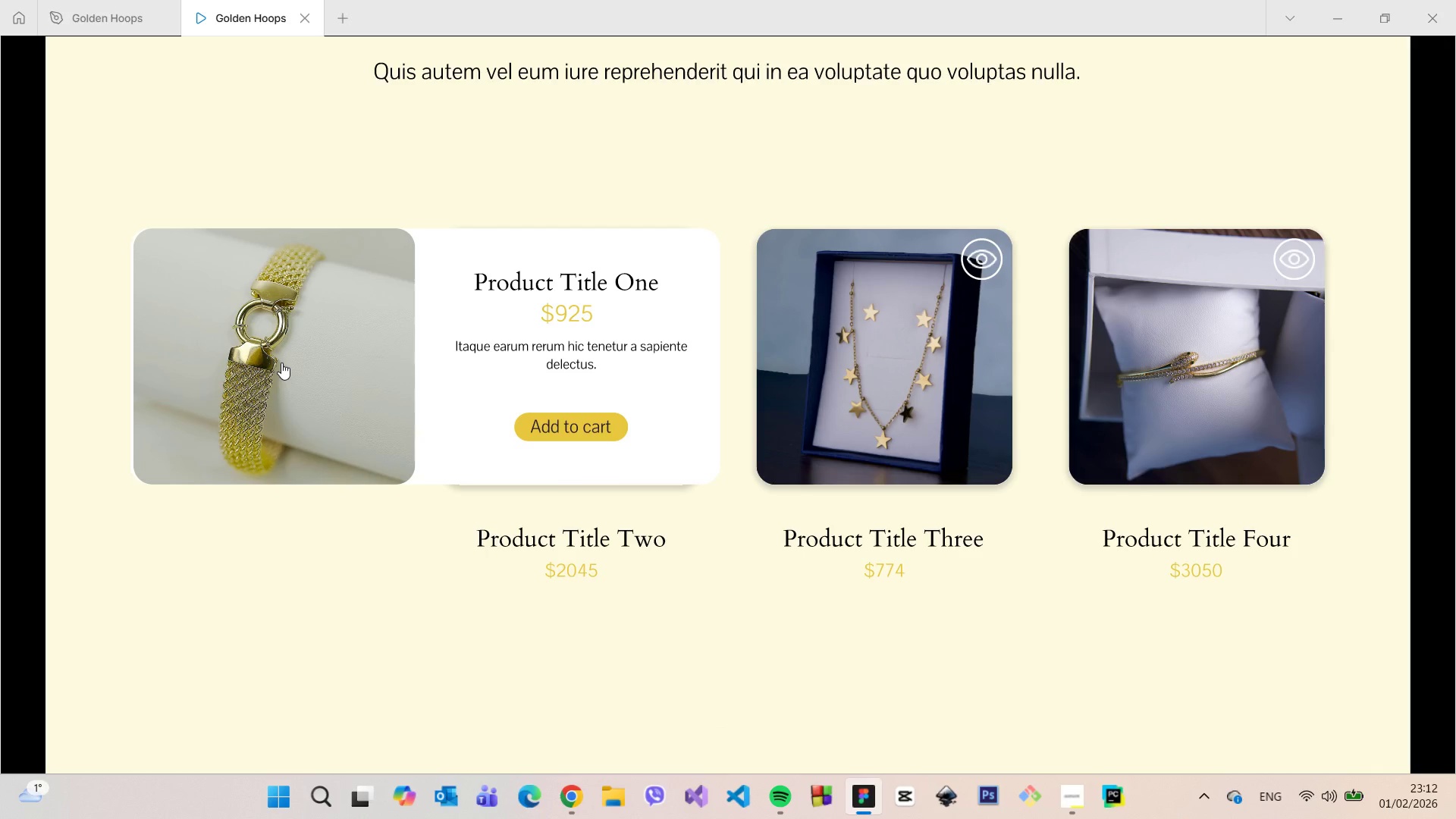 
wait(5.59)
 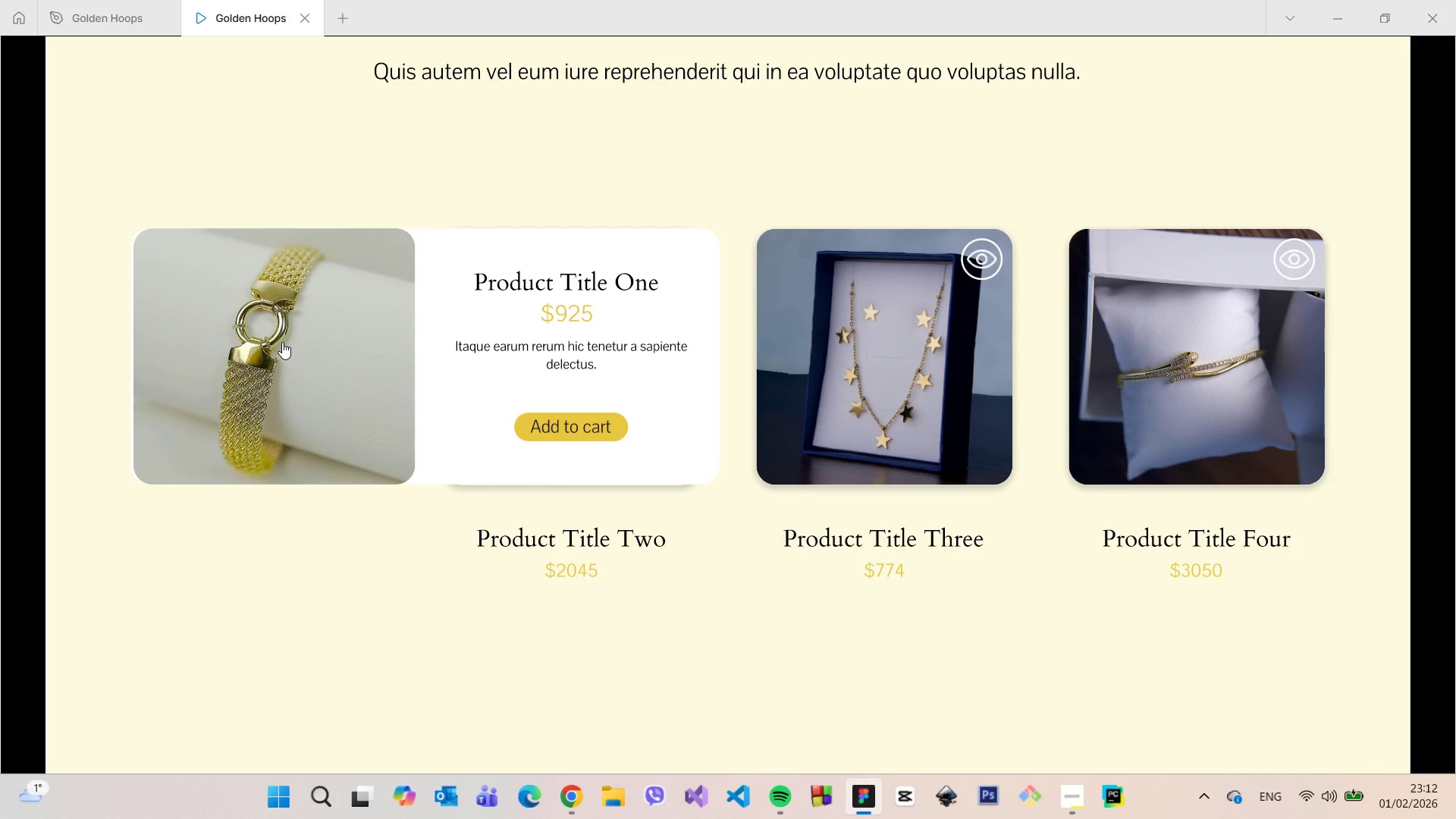 
left_click([278, 355])
 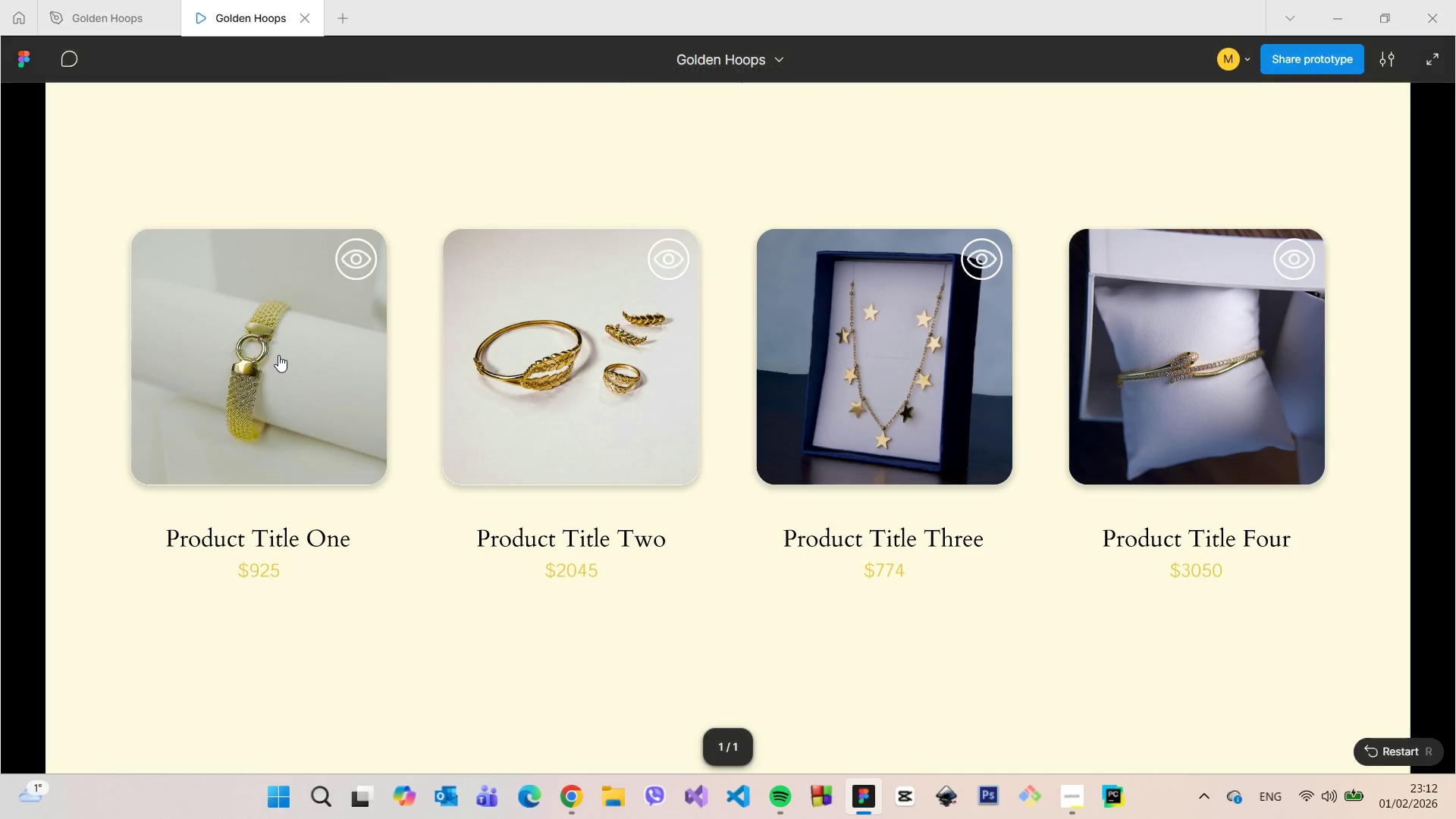 
left_click([278, 355])
 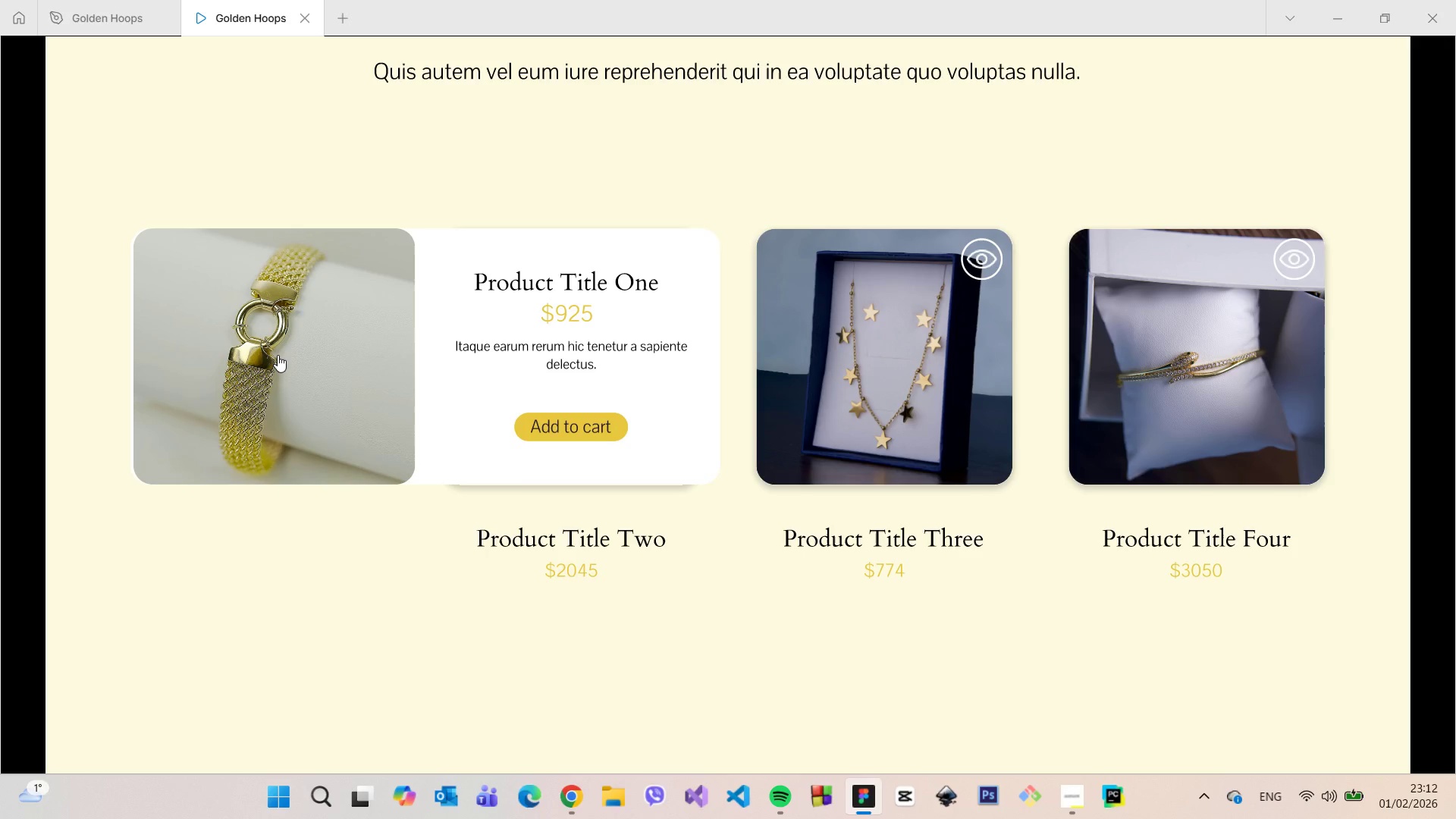 
left_click([278, 355])
 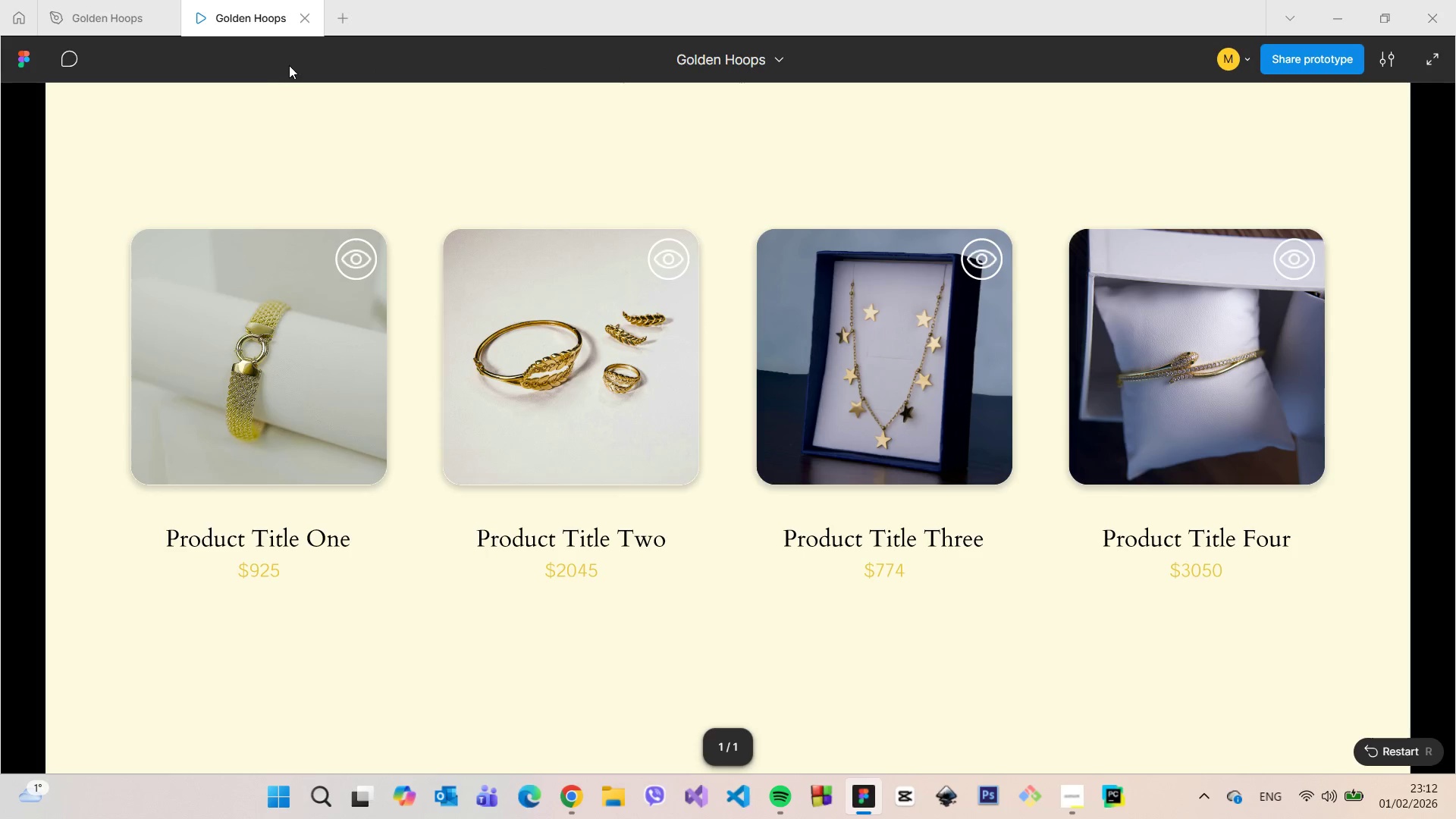 
left_click([309, 17])
 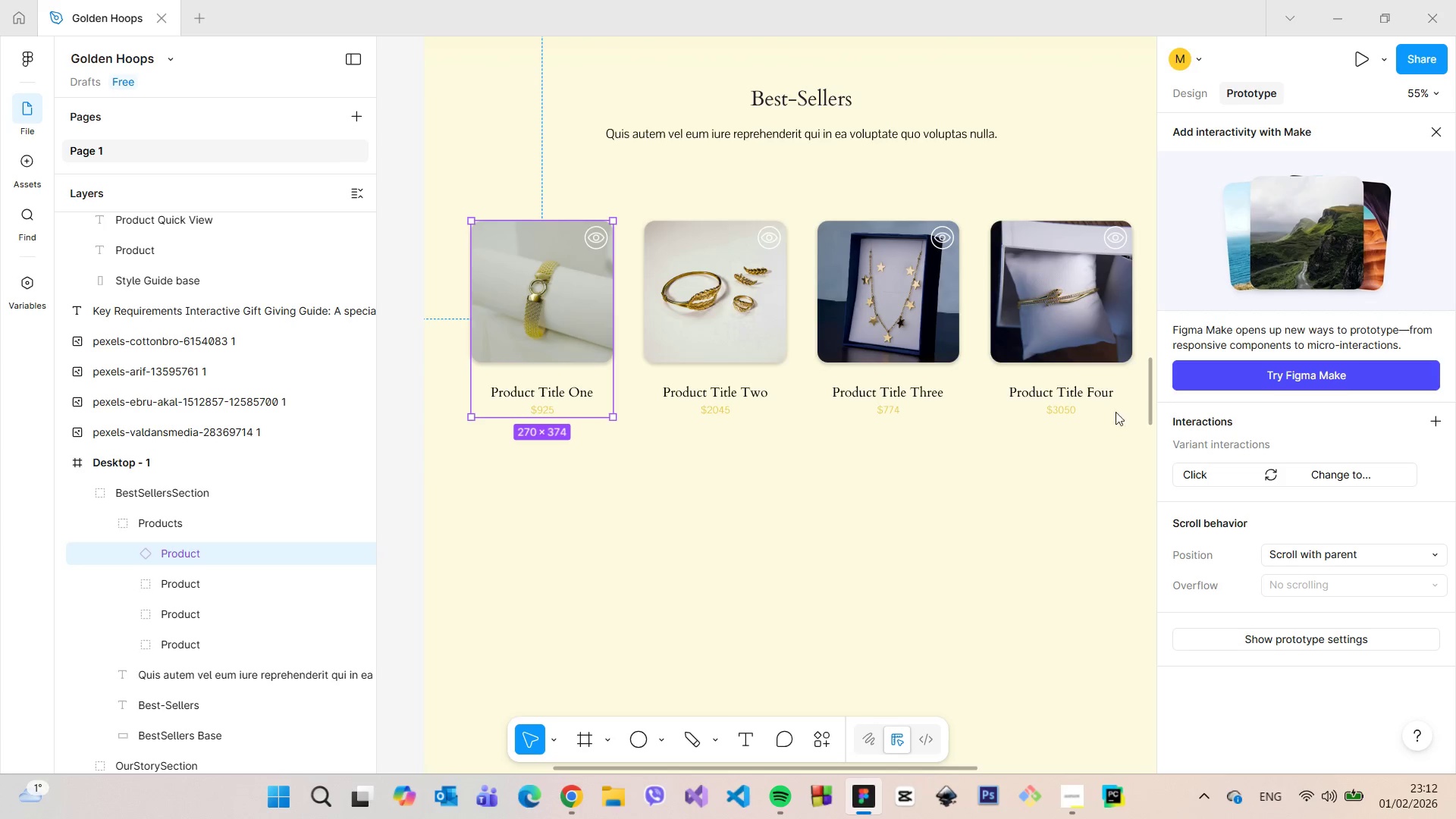 